 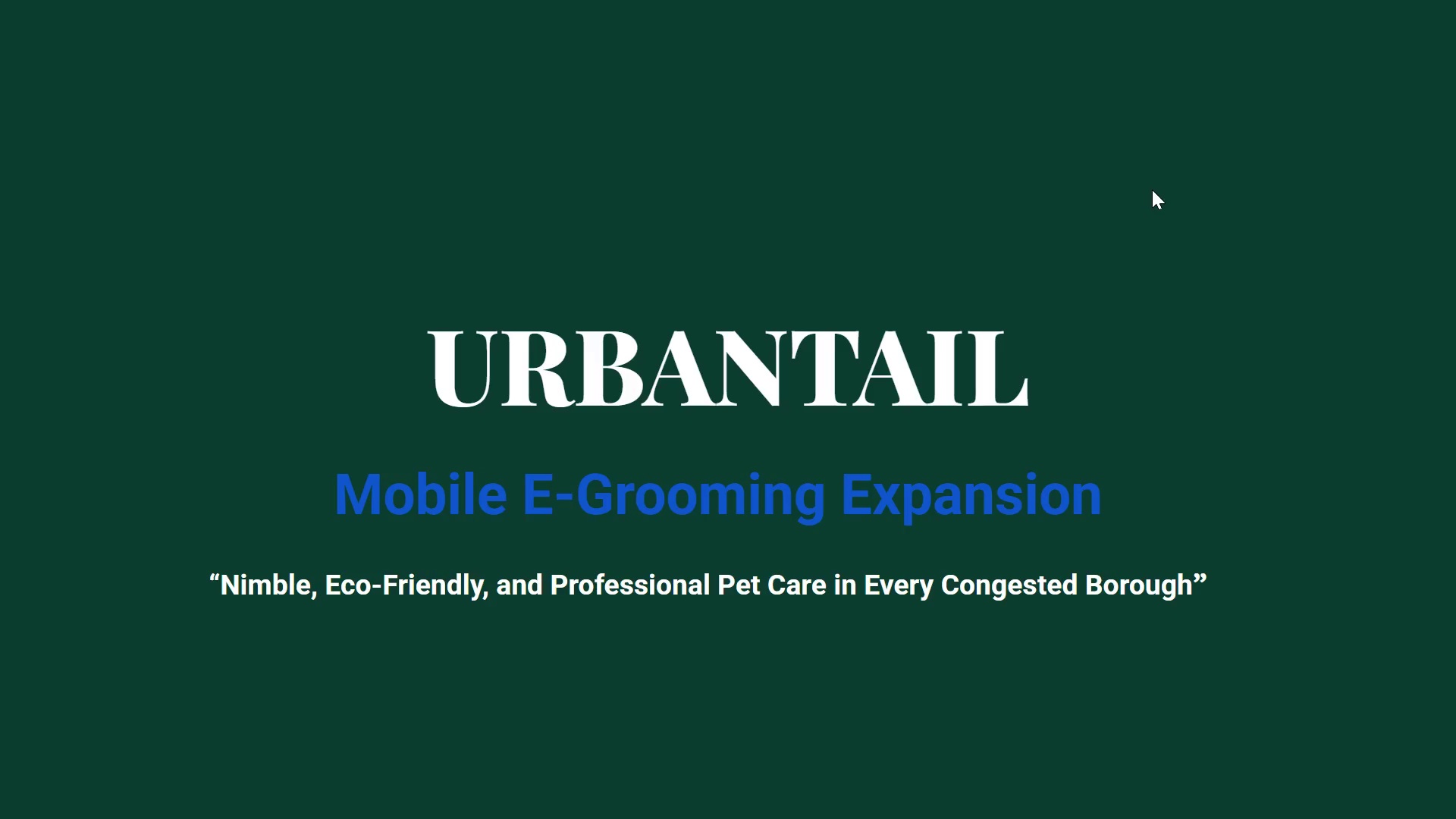 
key(ArrowRight)
 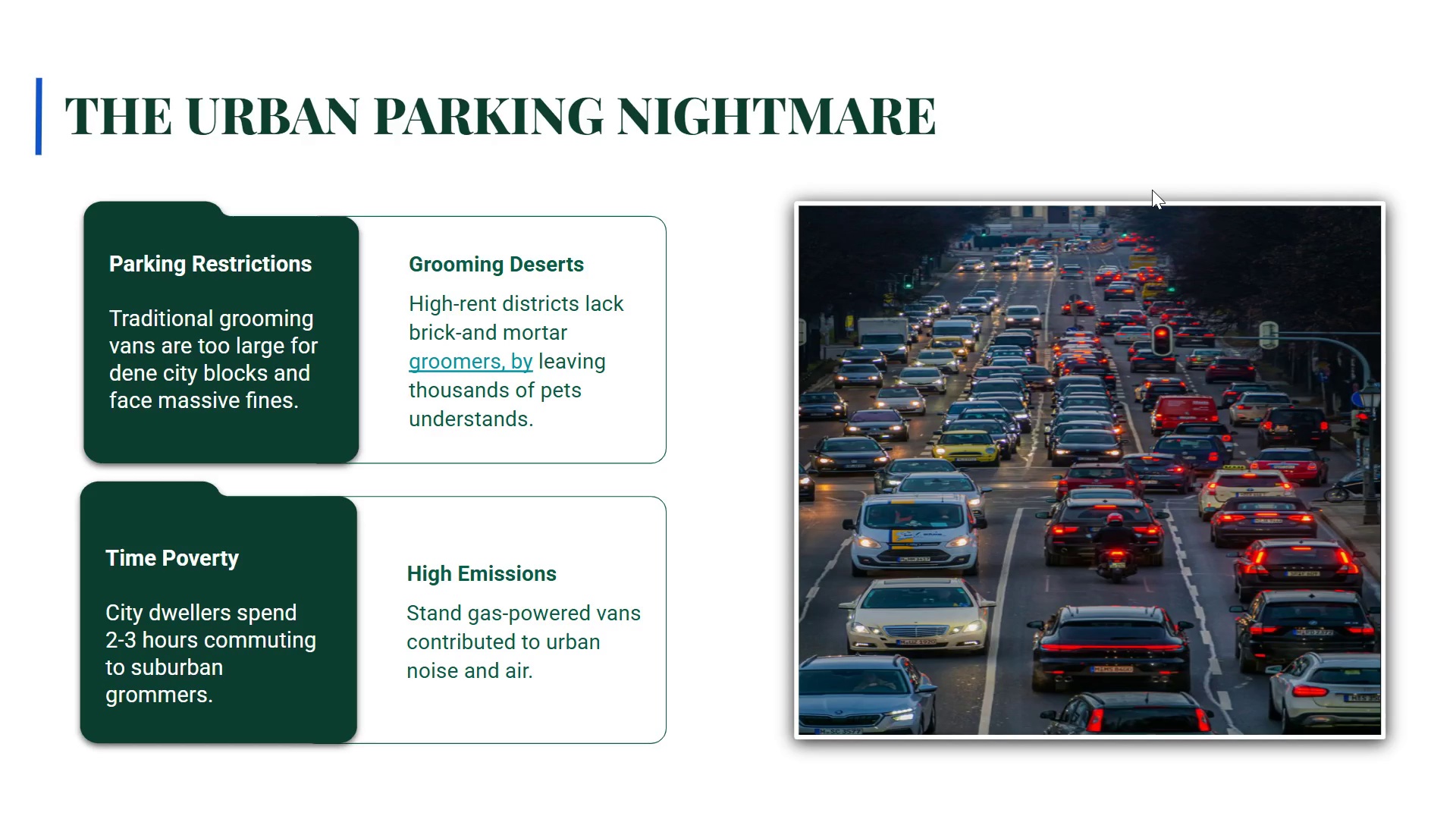 
key(ArrowRight)
 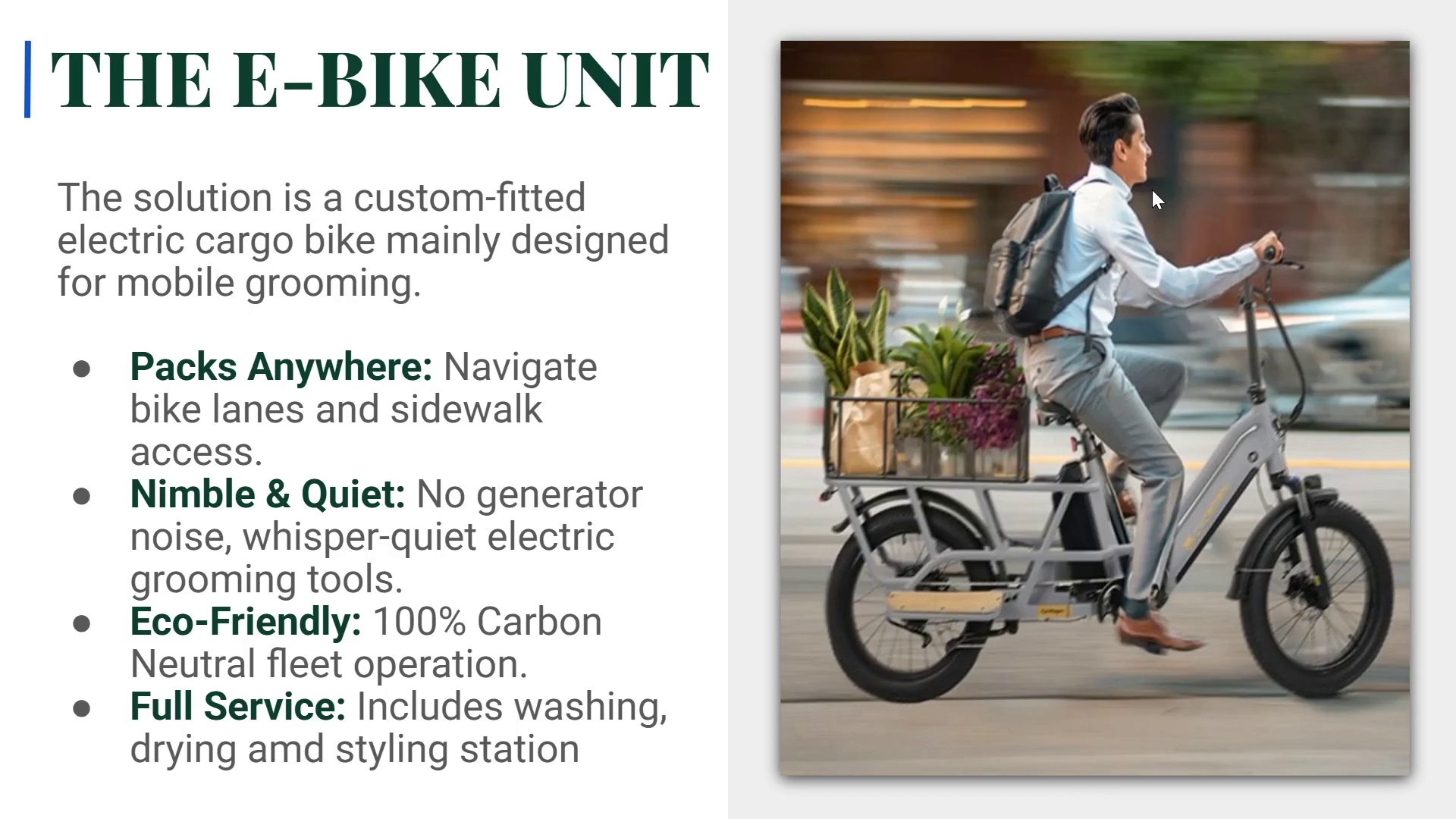 
key(ArrowRight)
 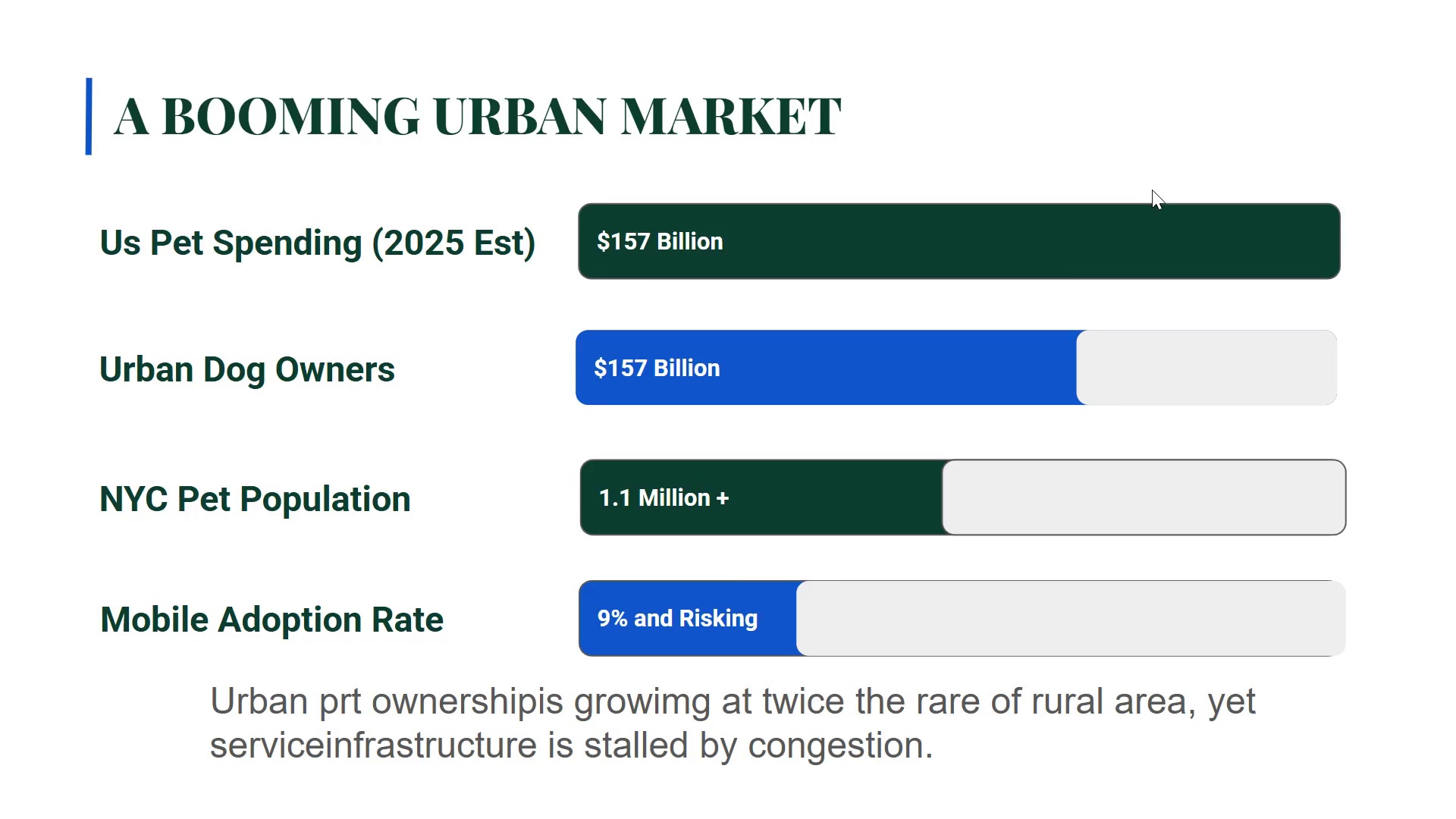 
wait(9.11)
 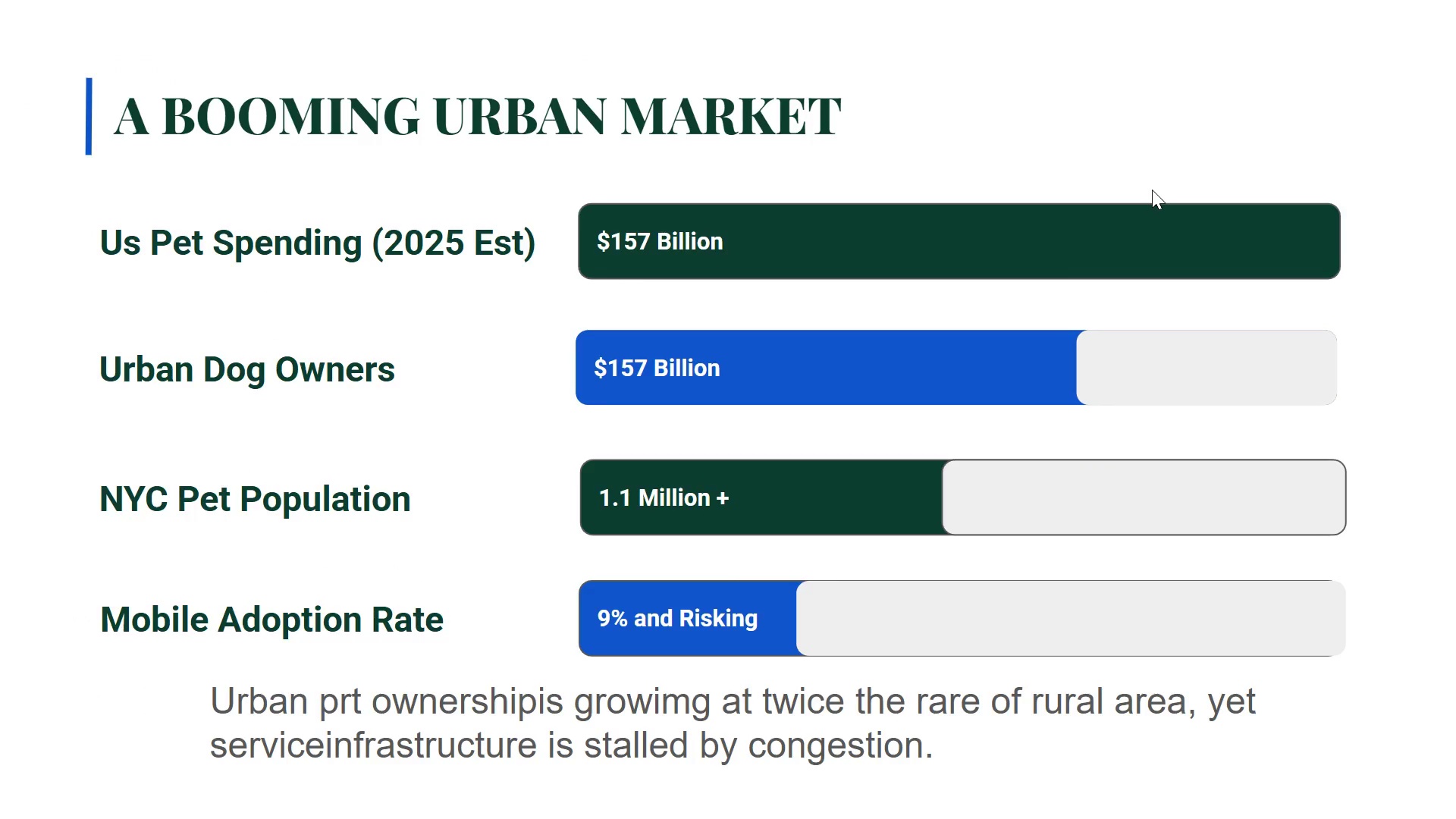 
key(ArrowRight)
 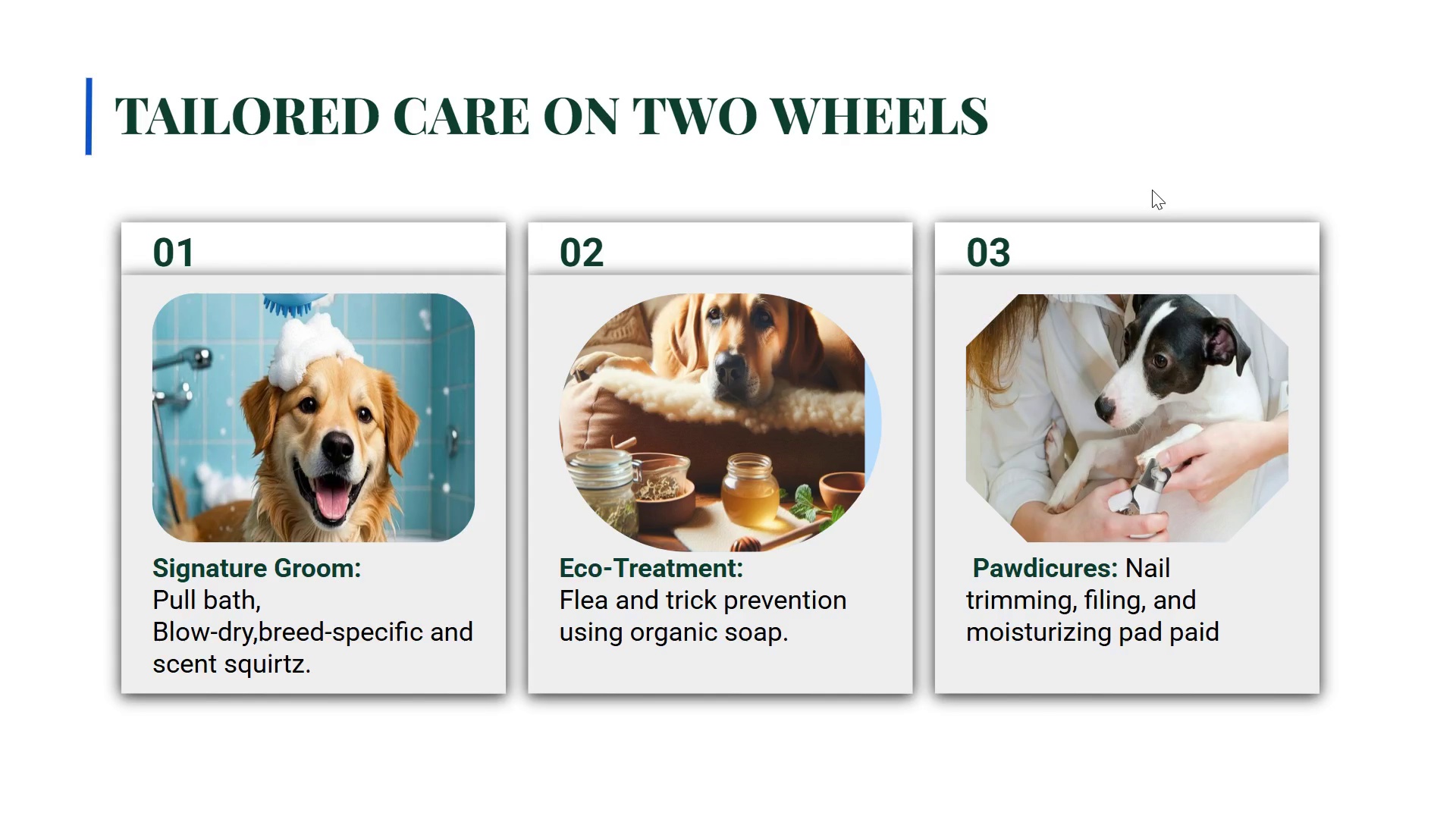 
wait(7.12)
 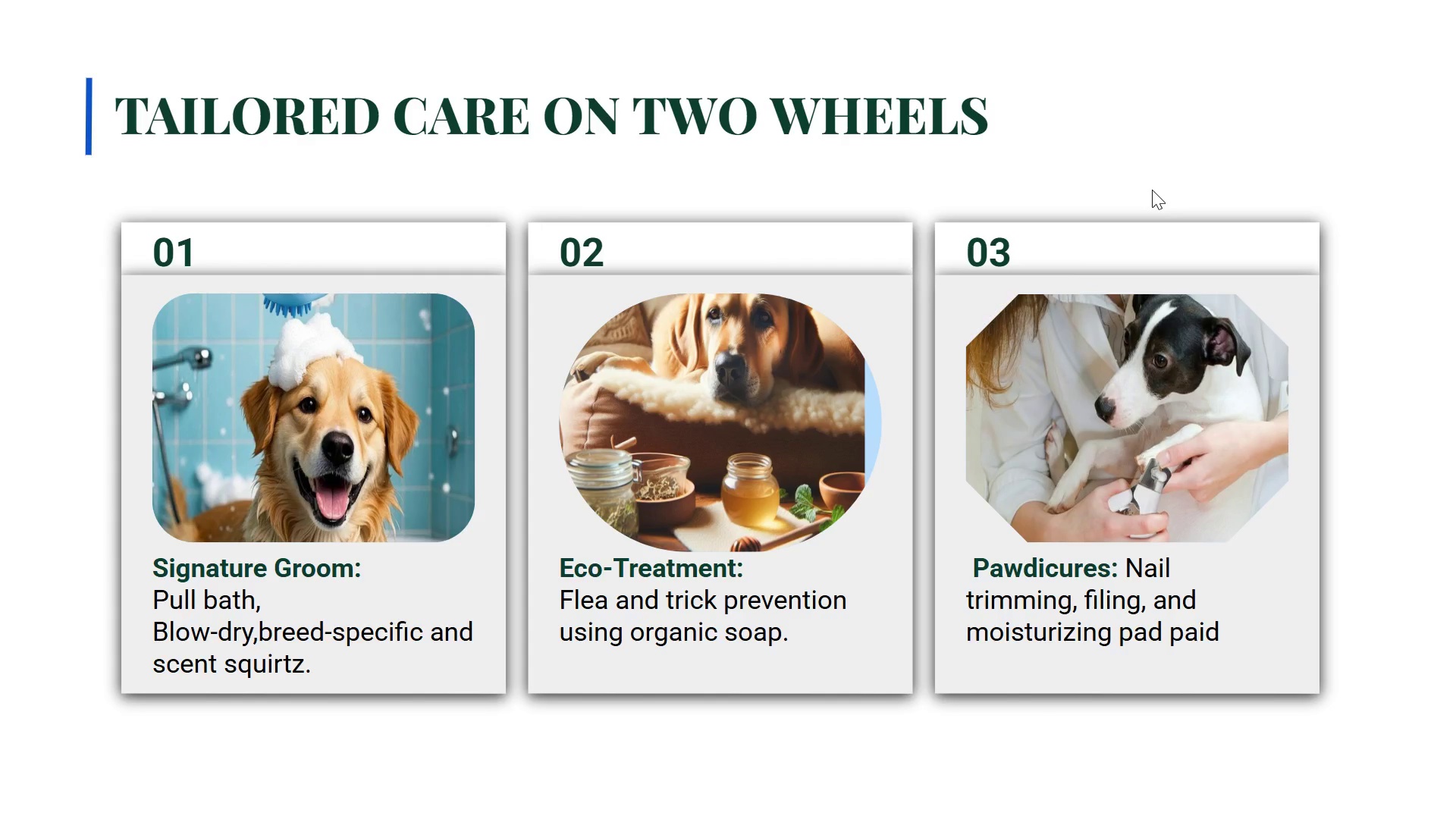 
key(ArrowRight)
 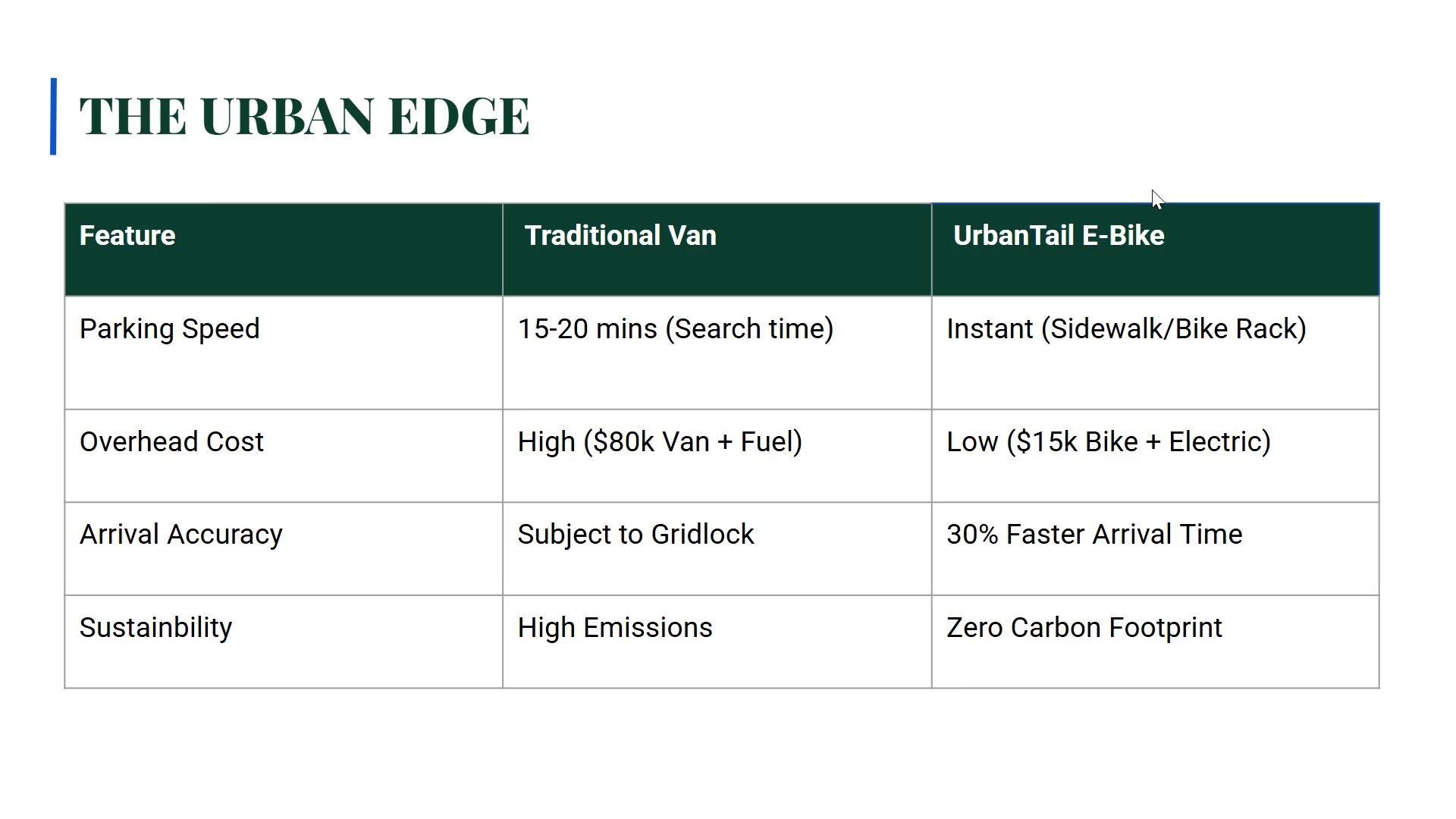 
key(ArrowLeft)
 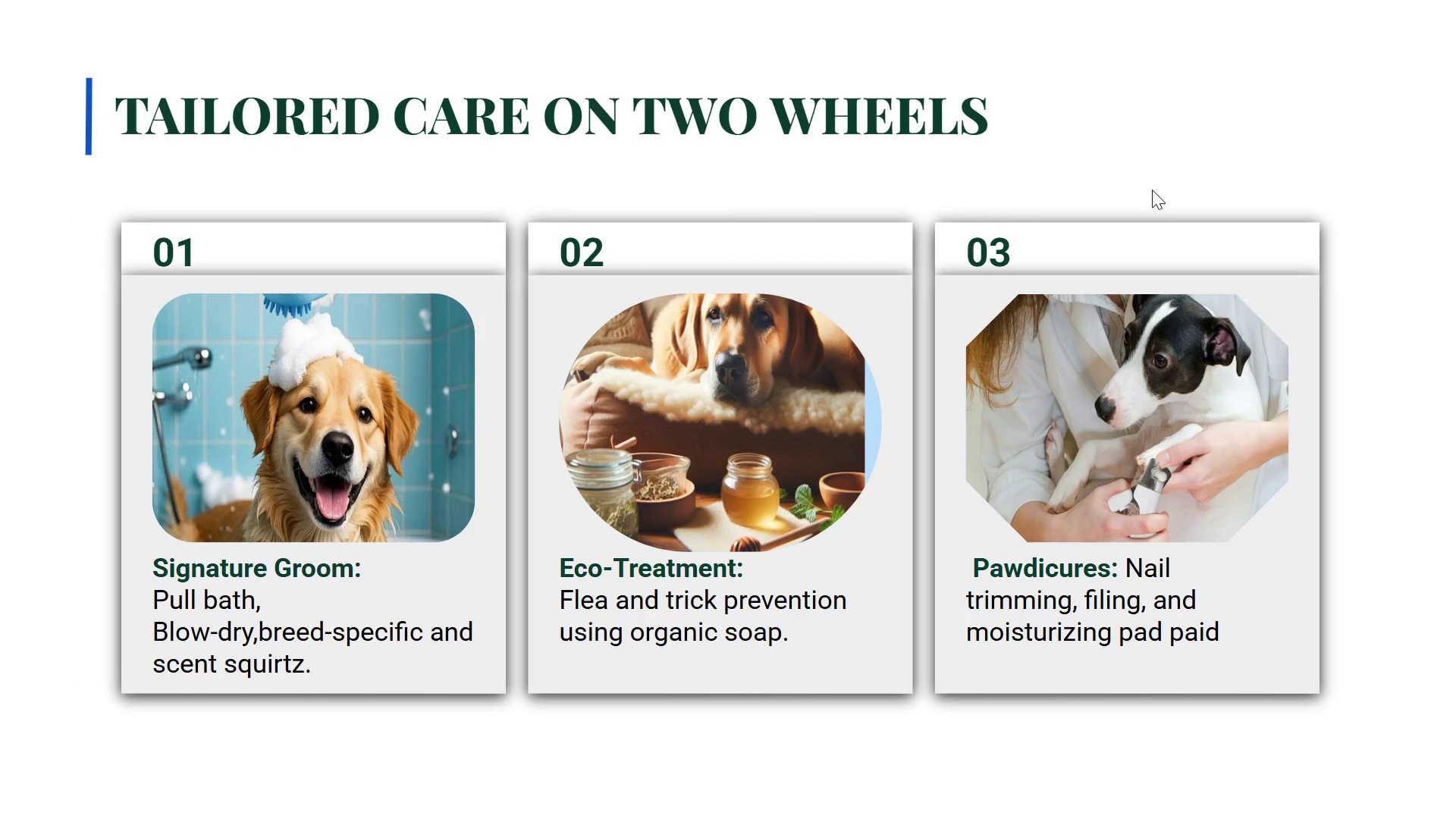 
key(ArrowRight)
 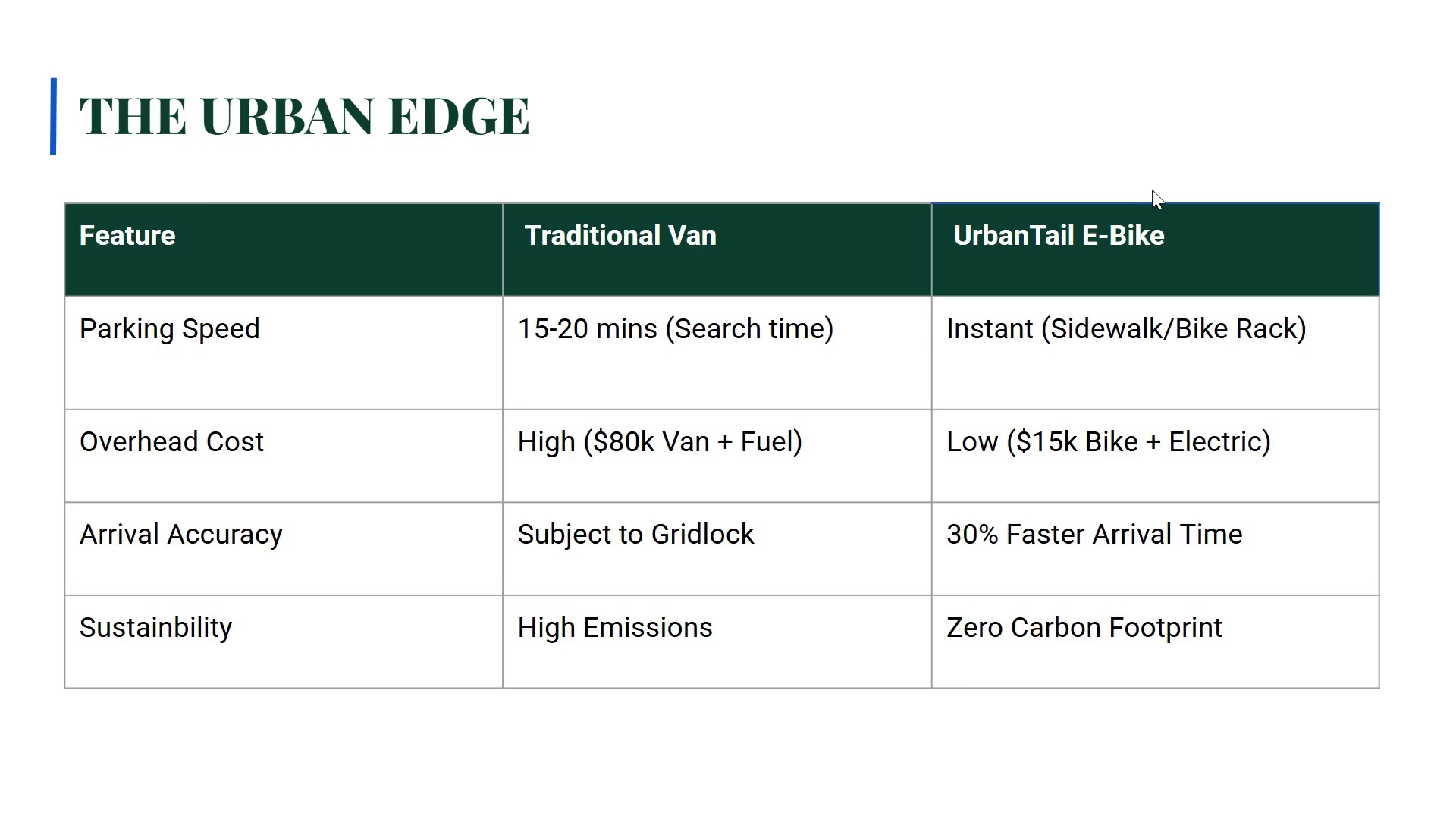 
key(ArrowLeft)
 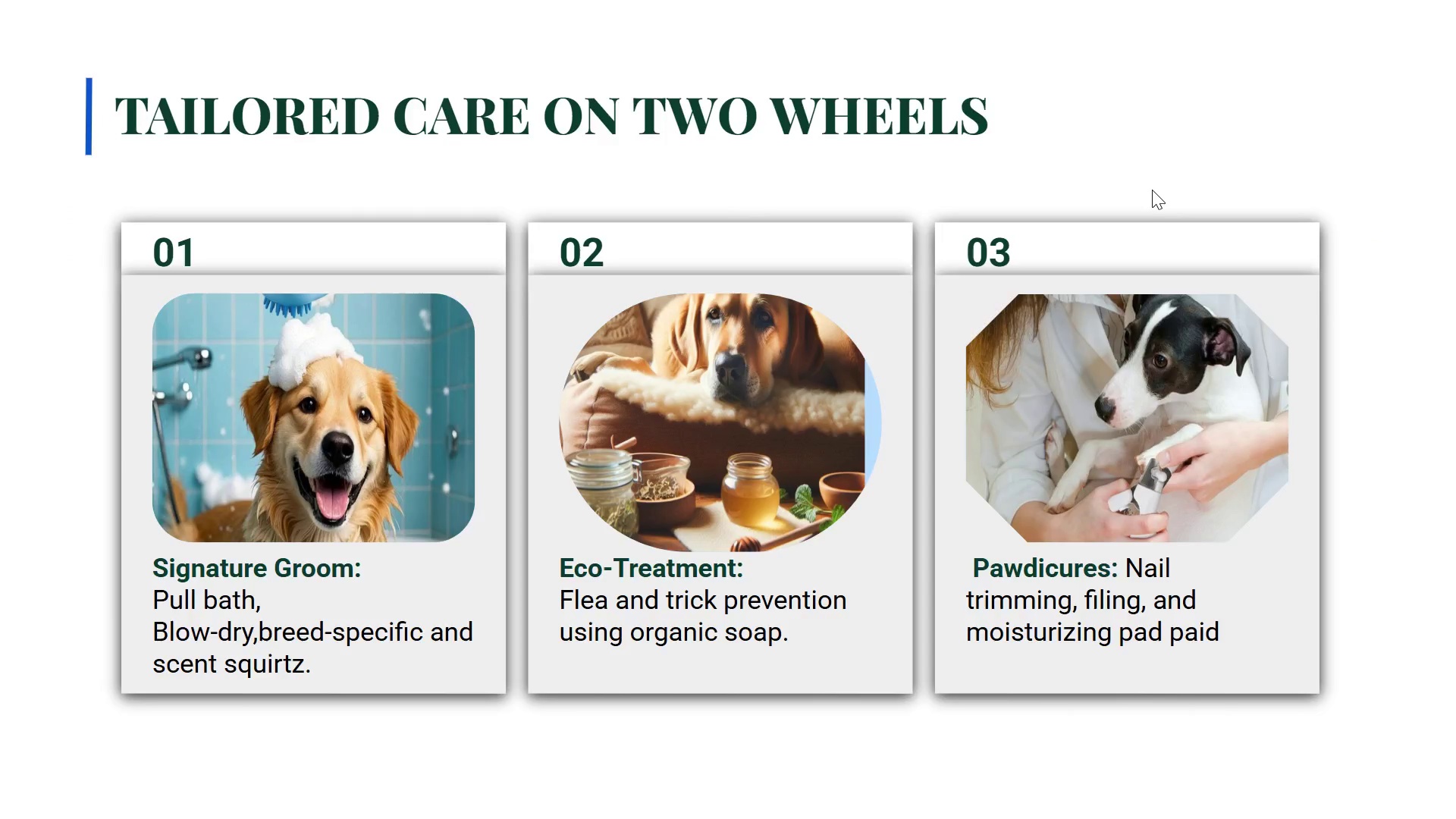 
key(ArrowRight)
 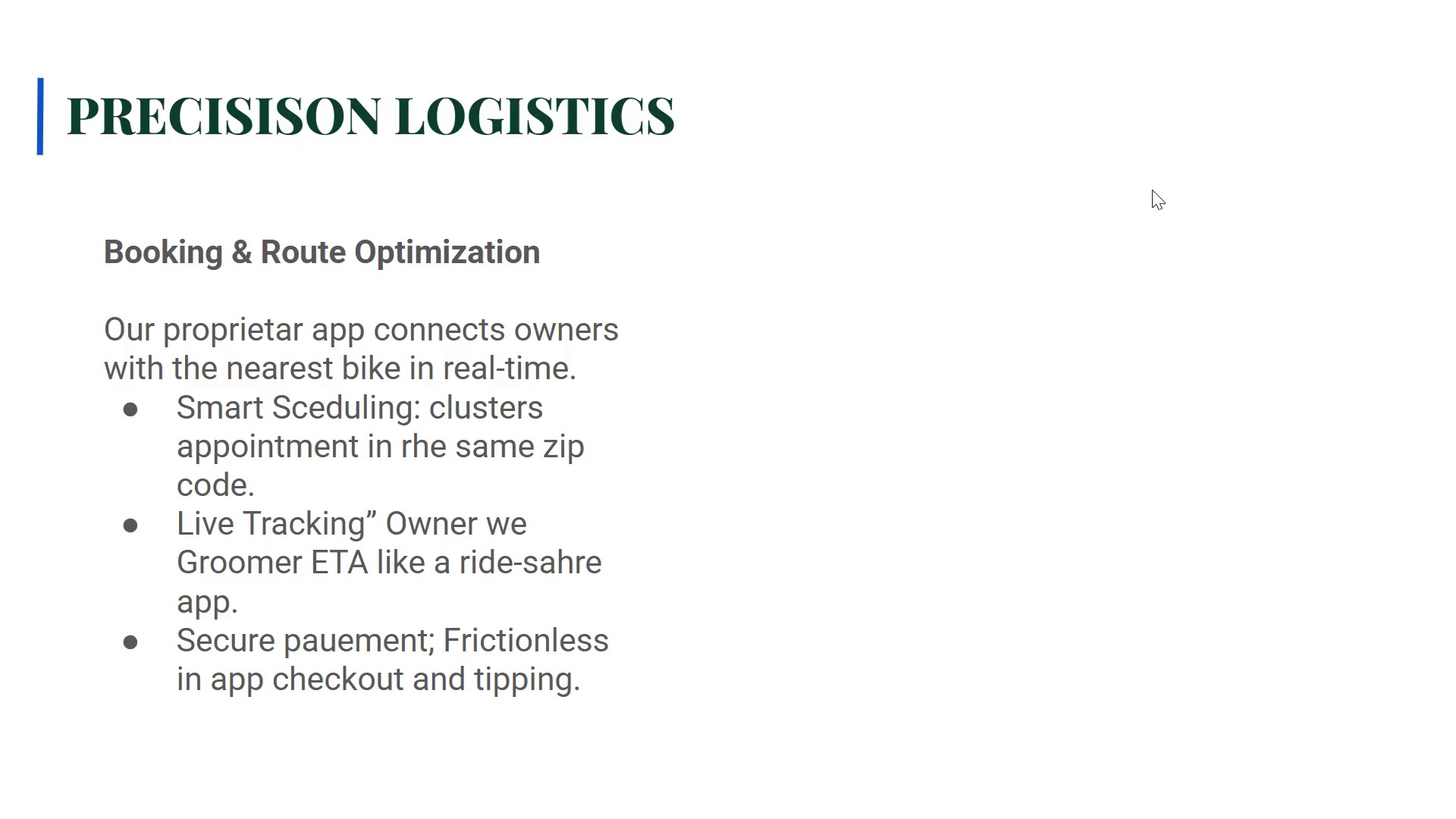 
key(ArrowRight)
 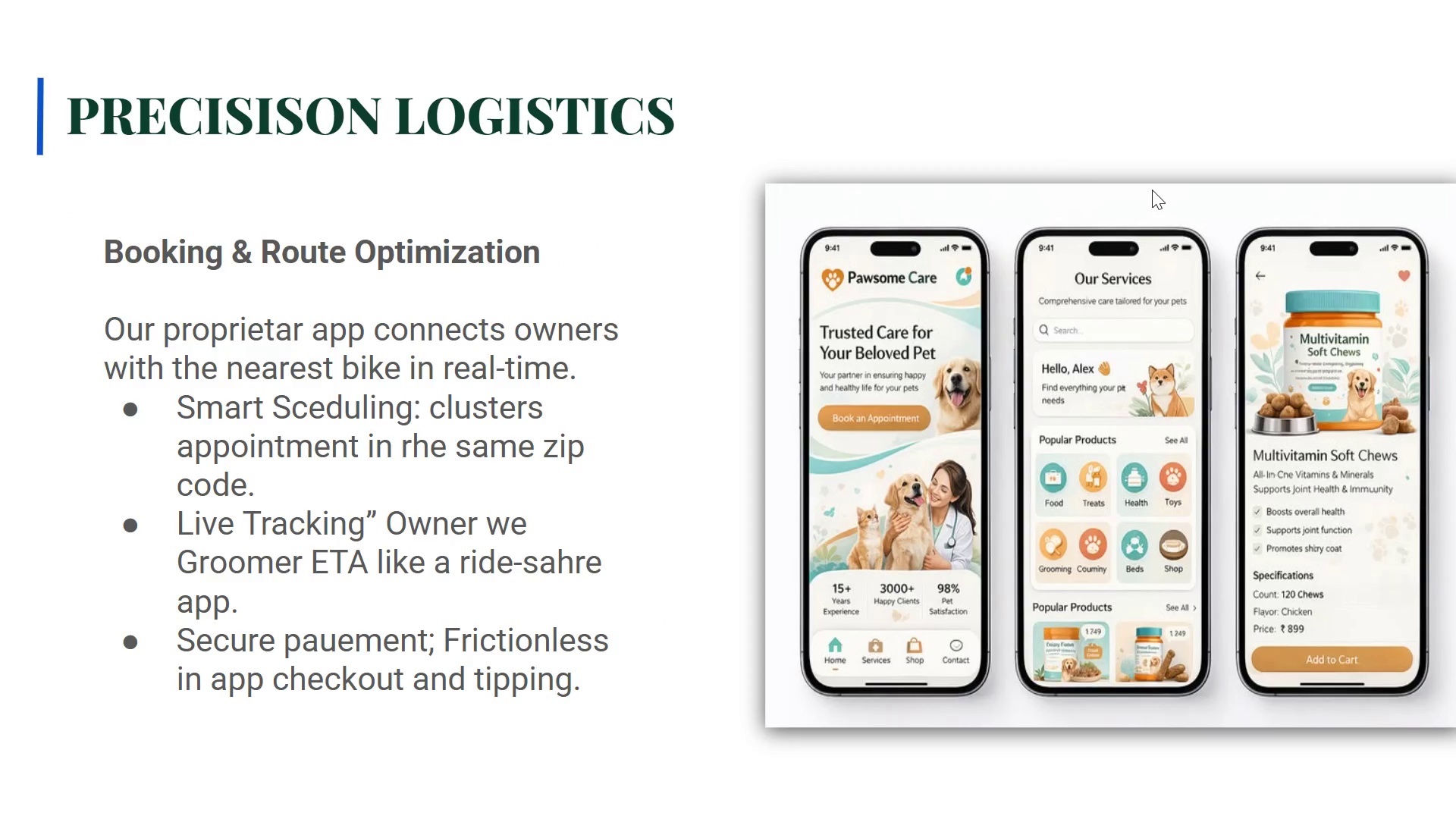 
wait(7.64)
 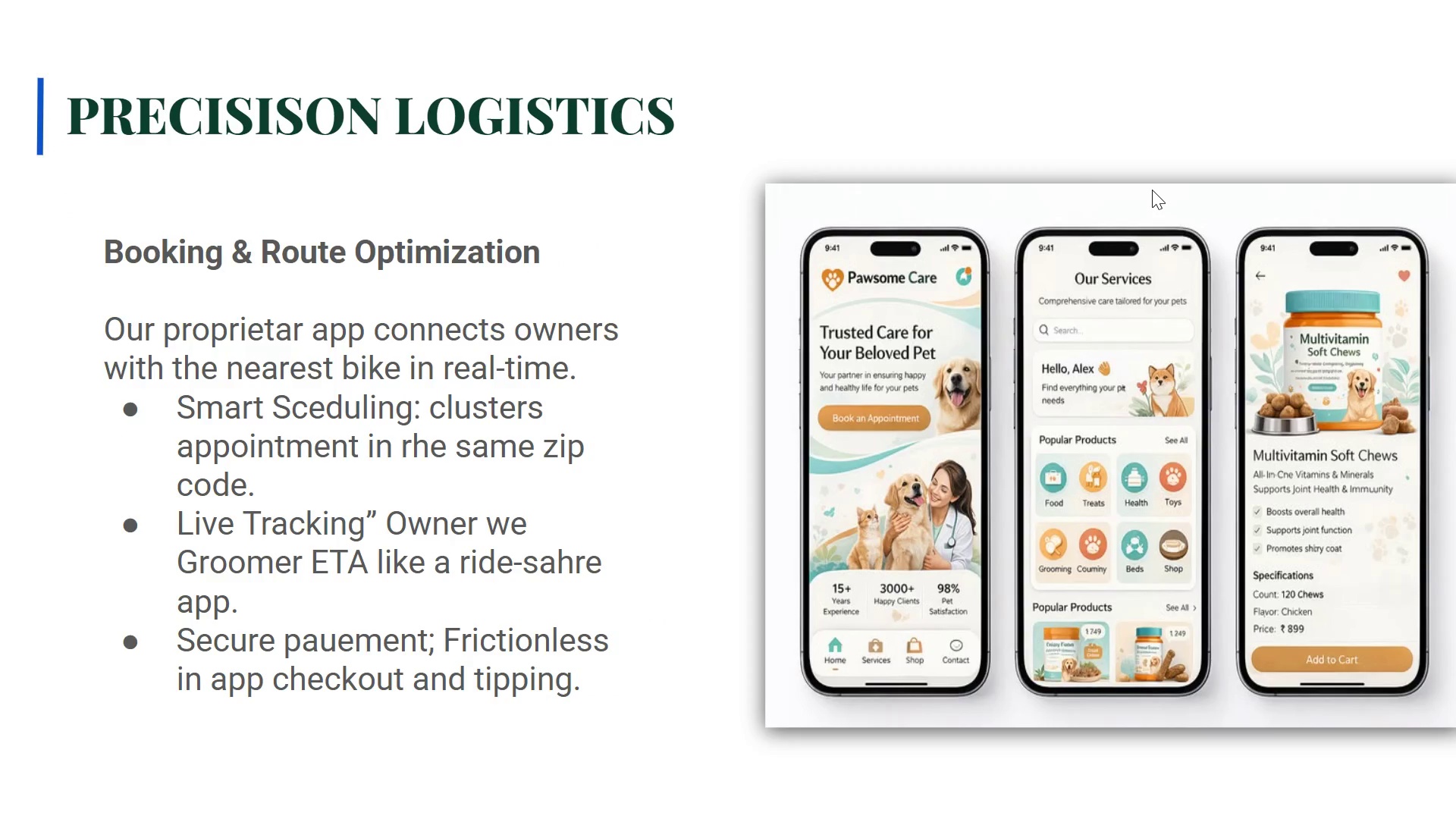 
hold_key(key=ArrowRight, duration=0.36)
 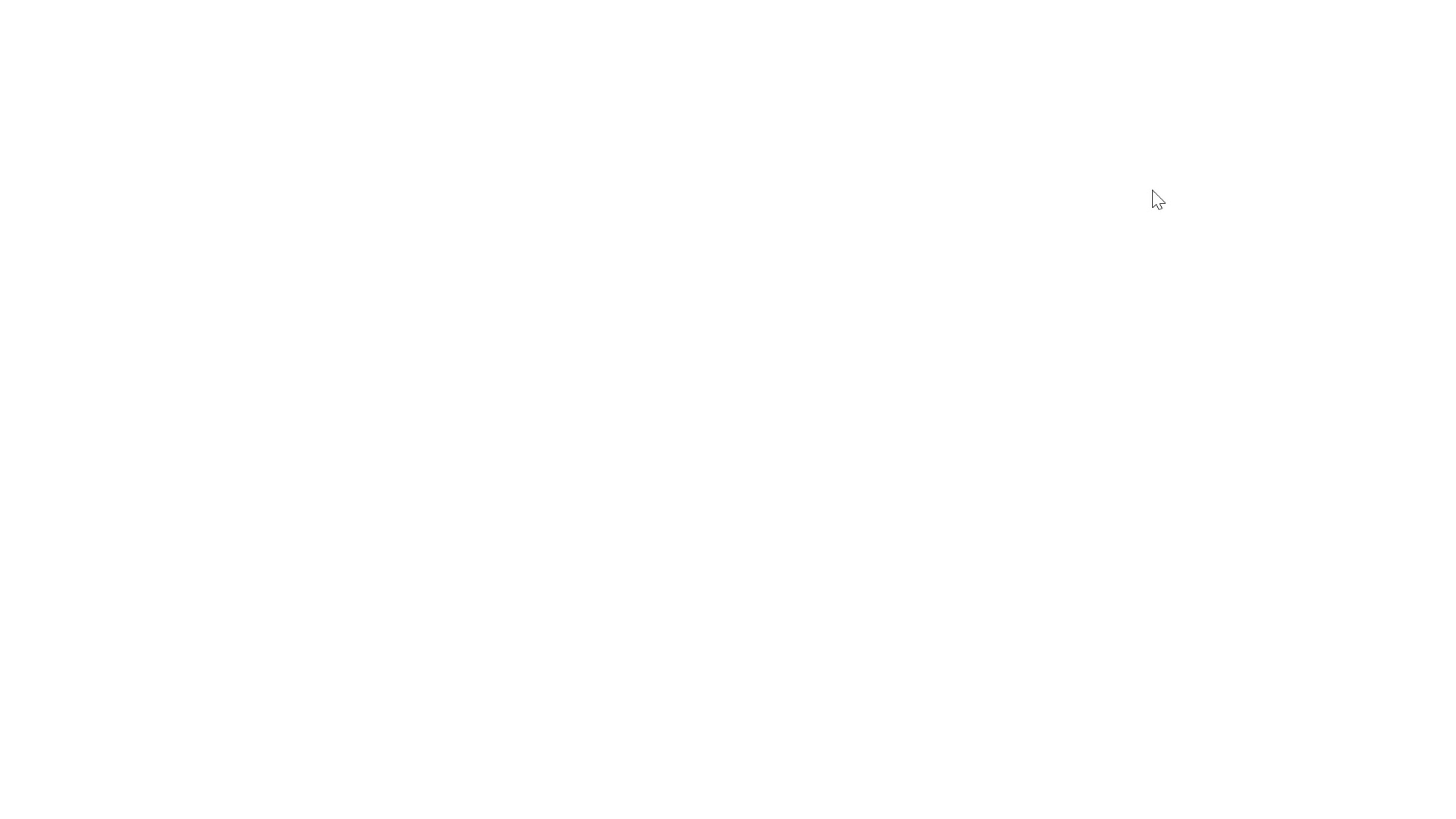 
key(ArrowLeft)
 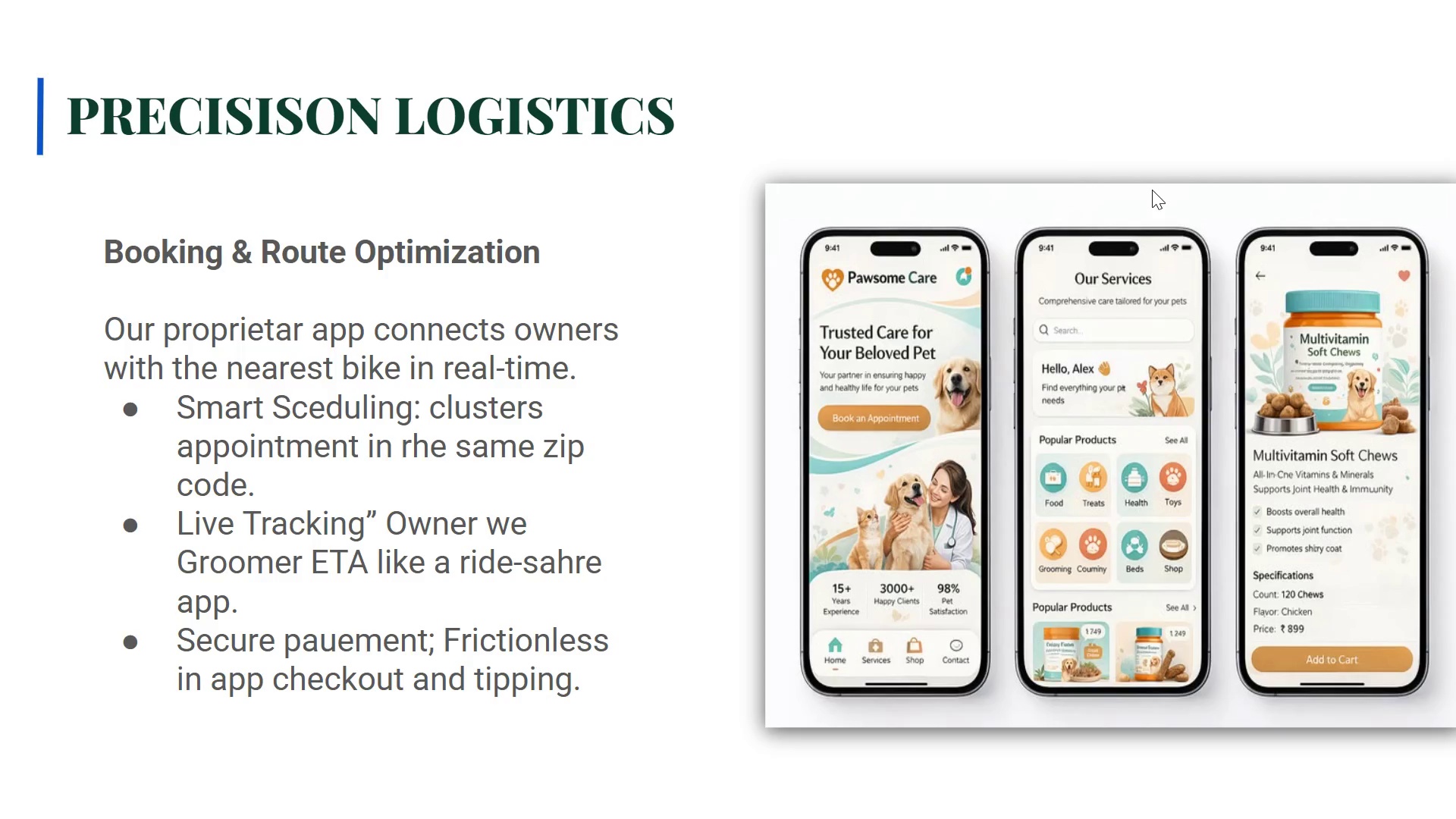 
key(Escape)
 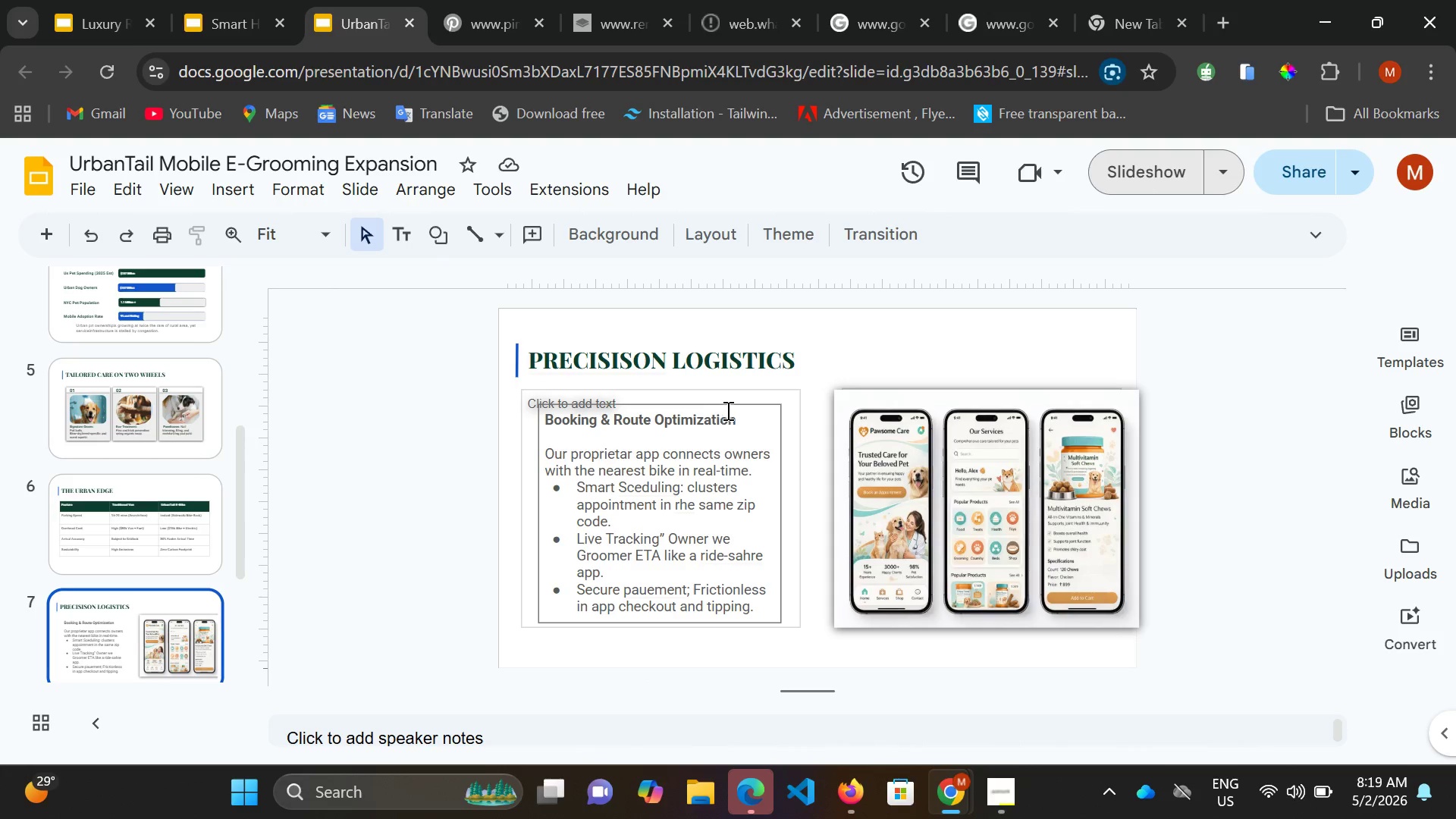 
left_click_drag(start_coordinate=[742, 419], to_coordinate=[535, 417])
 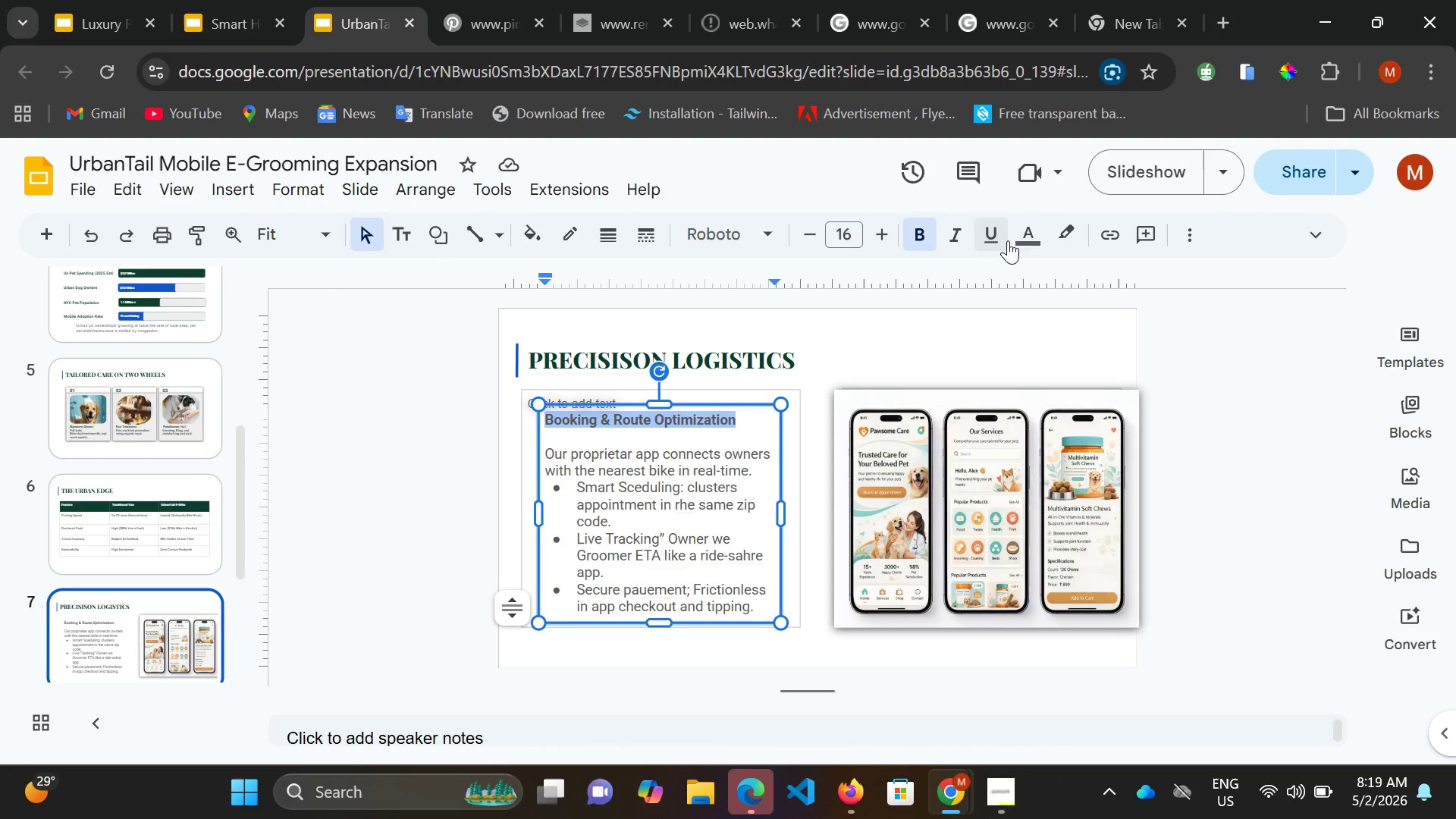 
left_click([1025, 241])
 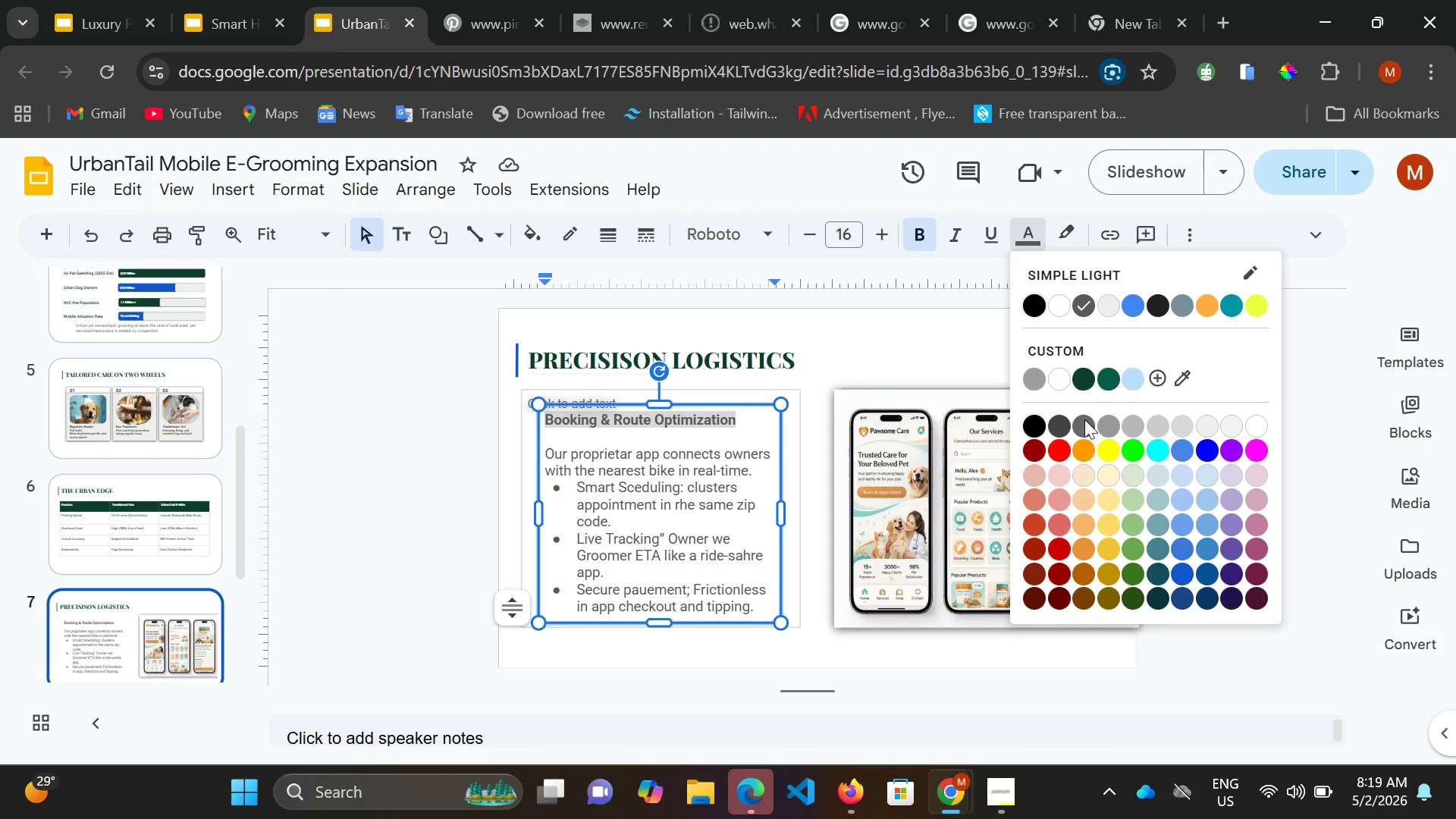 
mouse_move([1105, 372])
 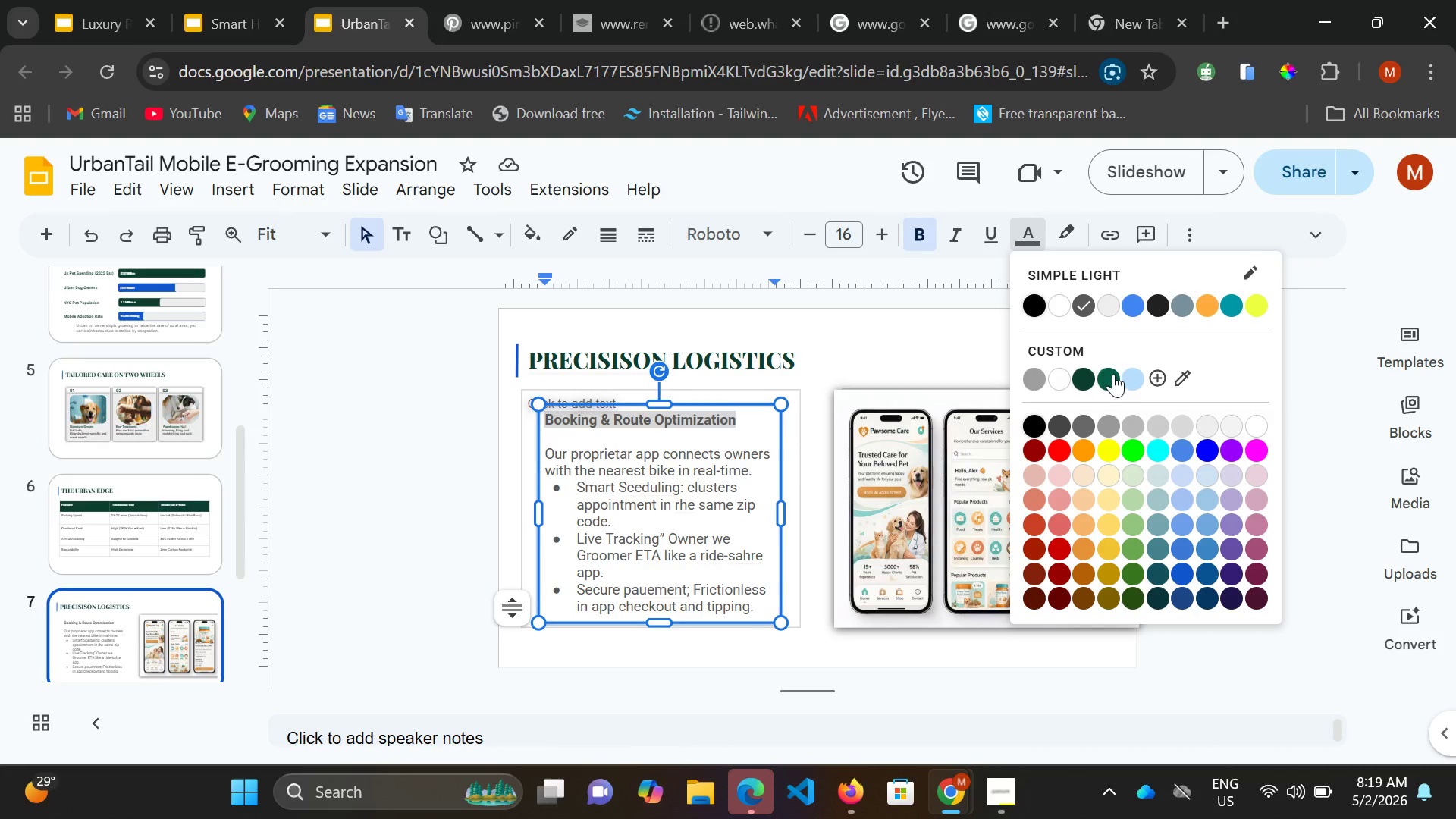 
mouse_move([1109, 388])
 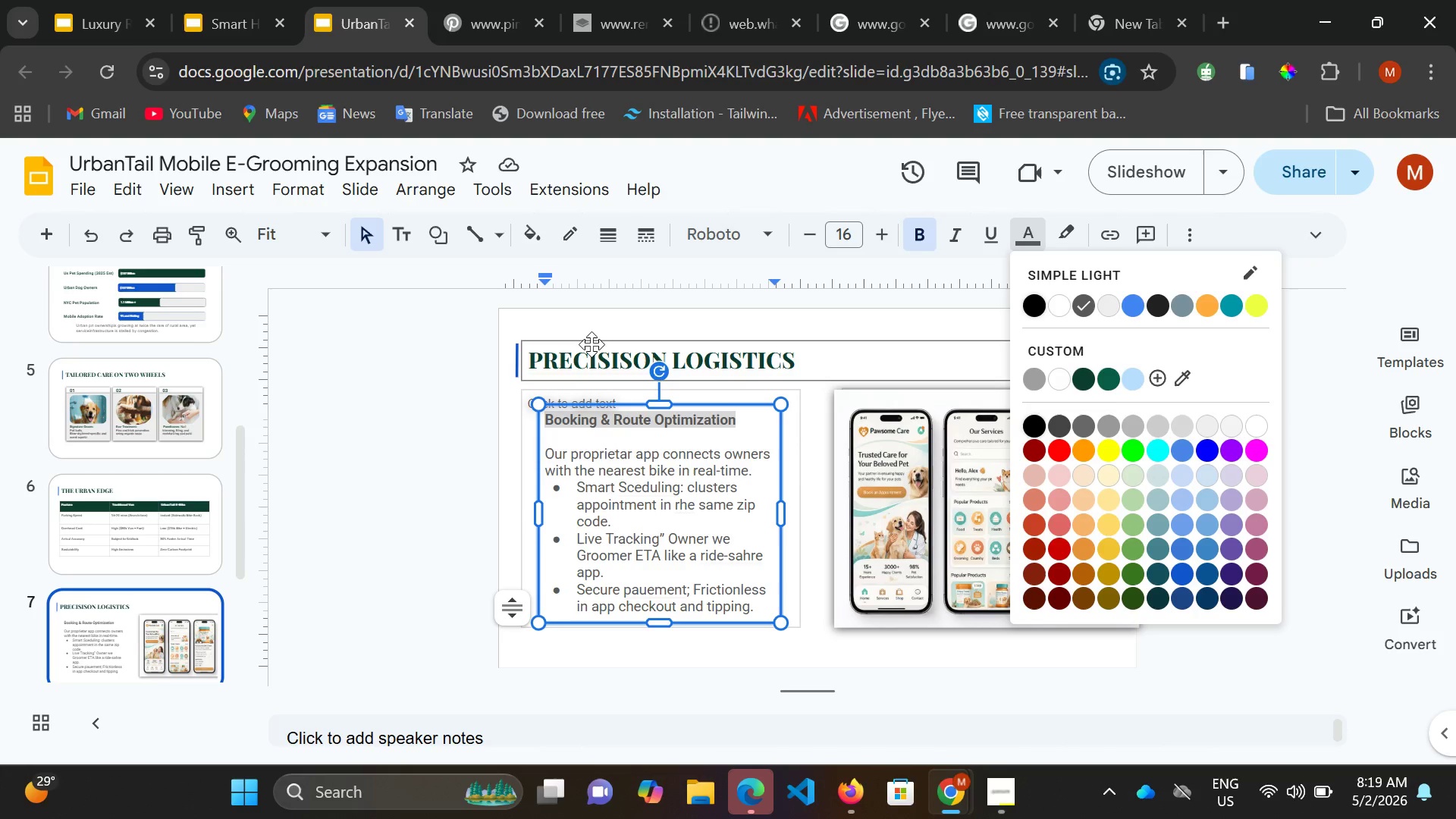 
left_click([584, 355])
 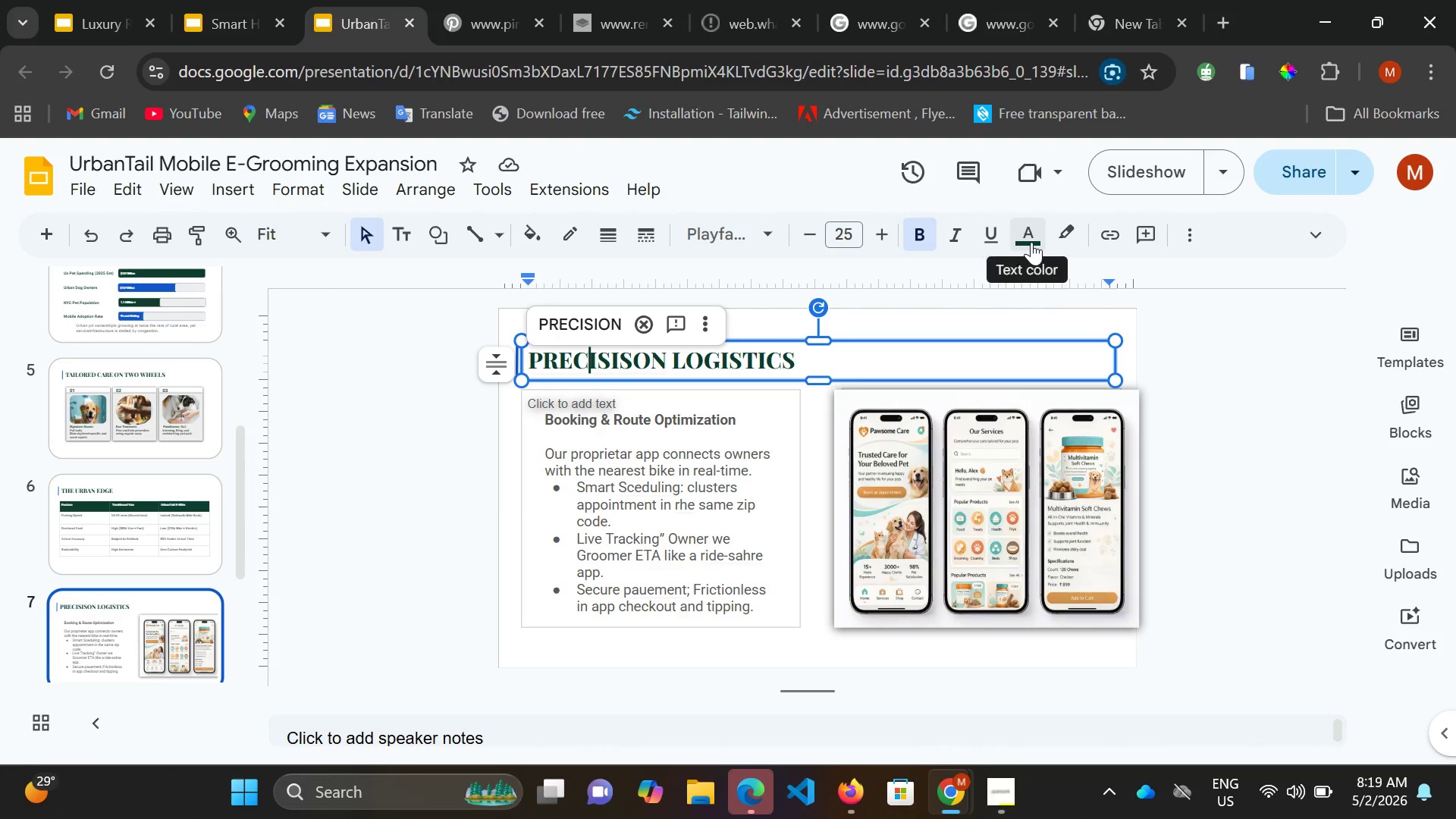 
left_click([1025, 236])
 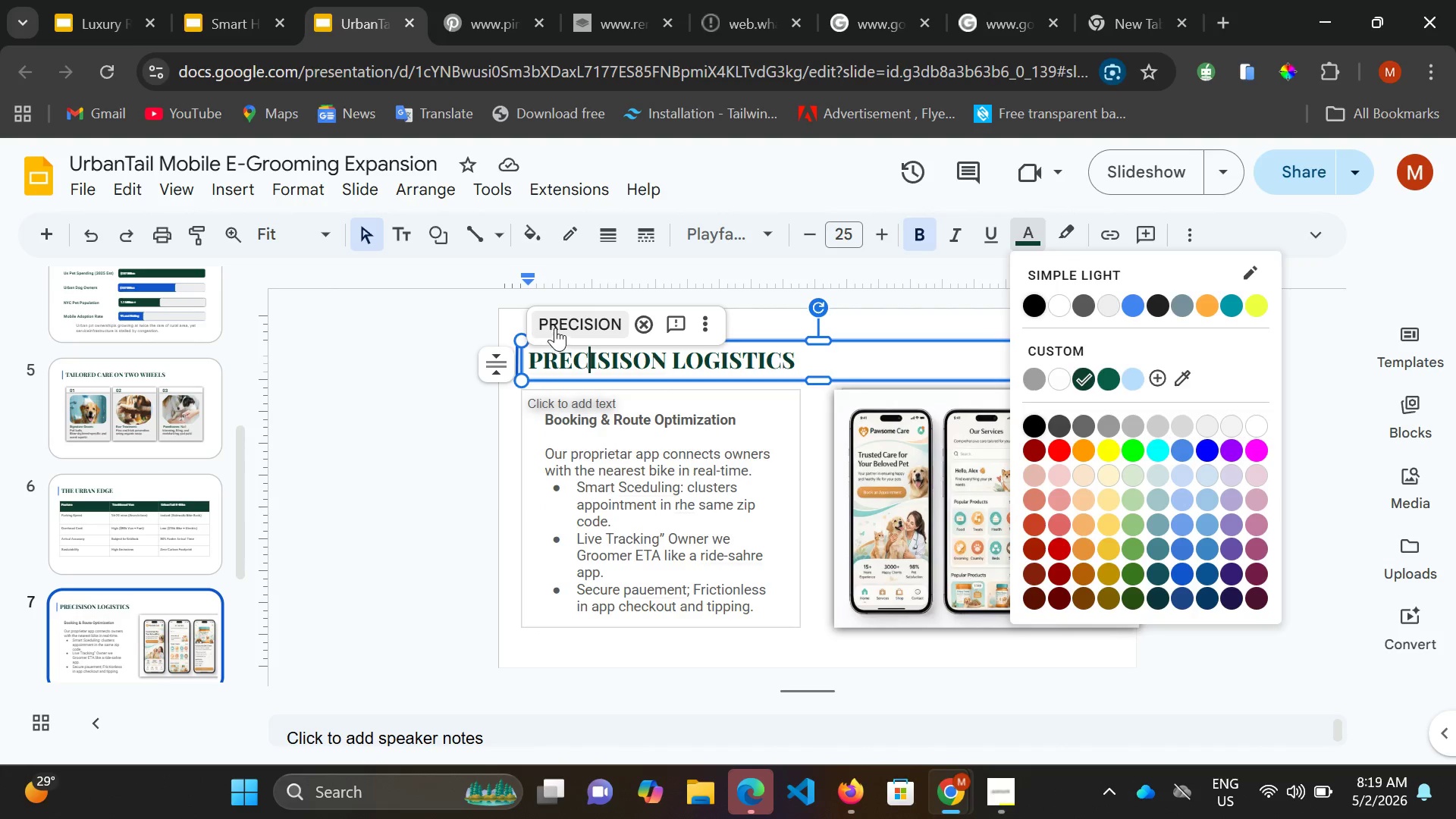 
left_click([560, 325])
 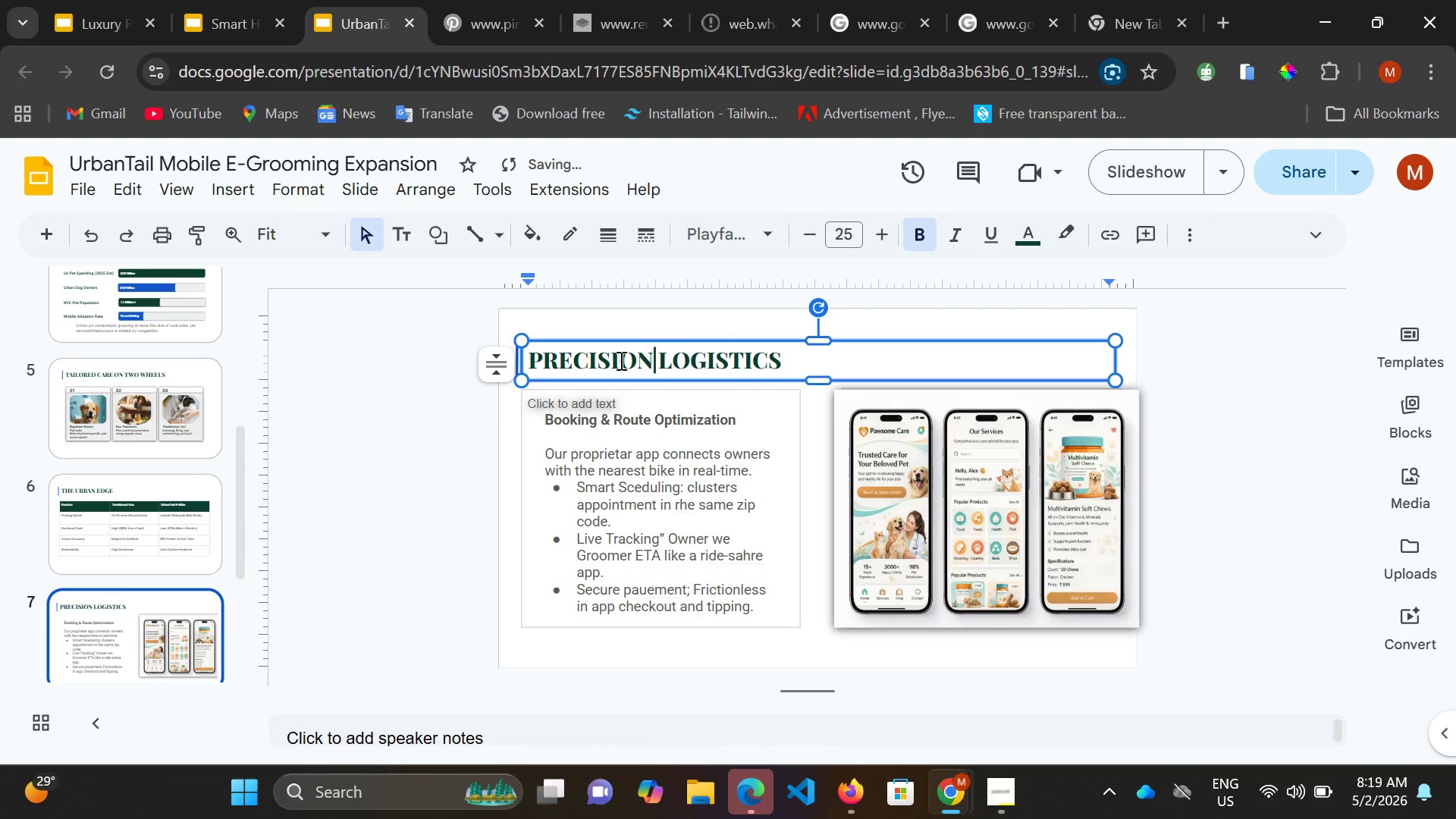 
left_click([619, 362])
 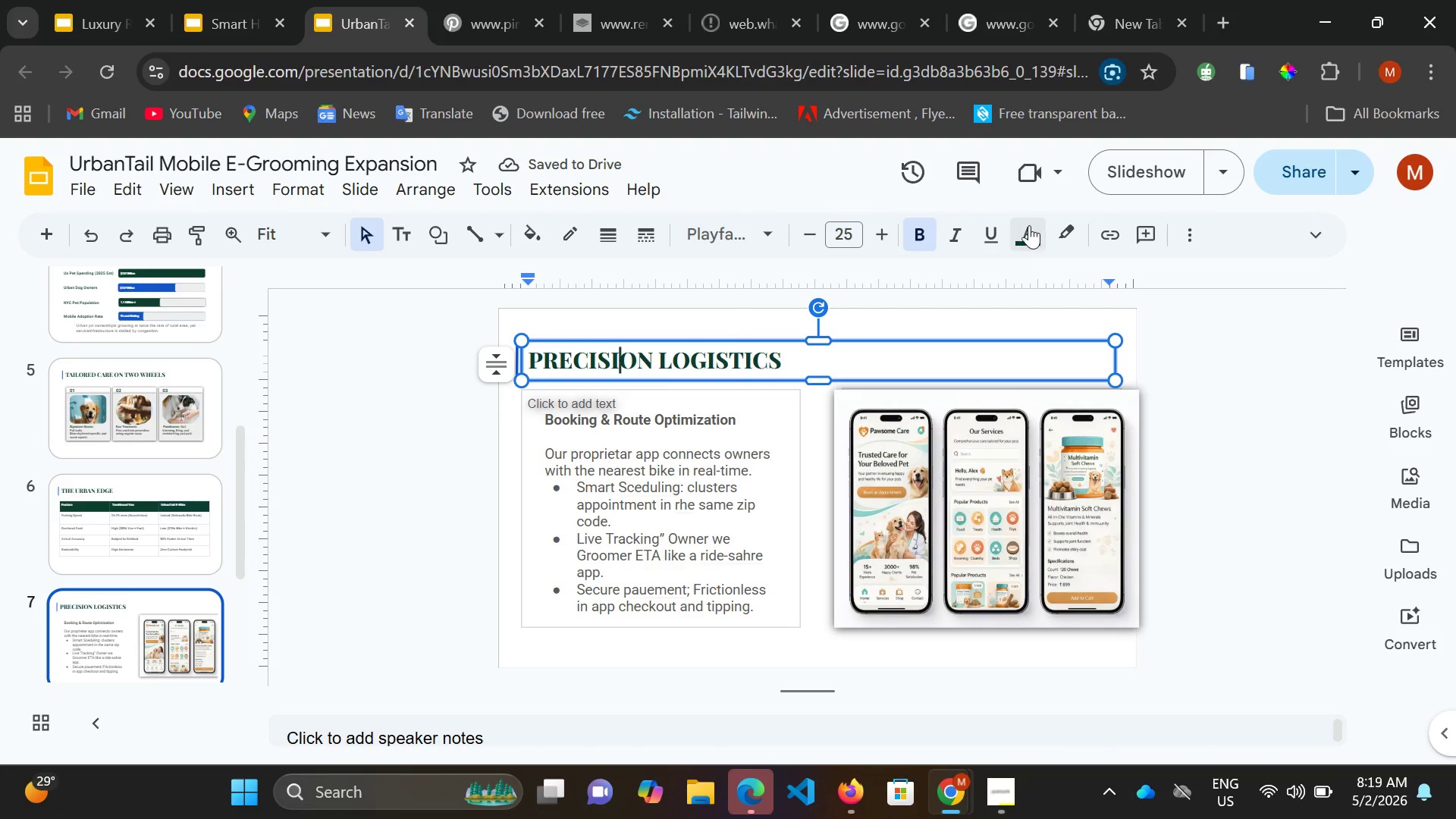 
left_click([1025, 227])
 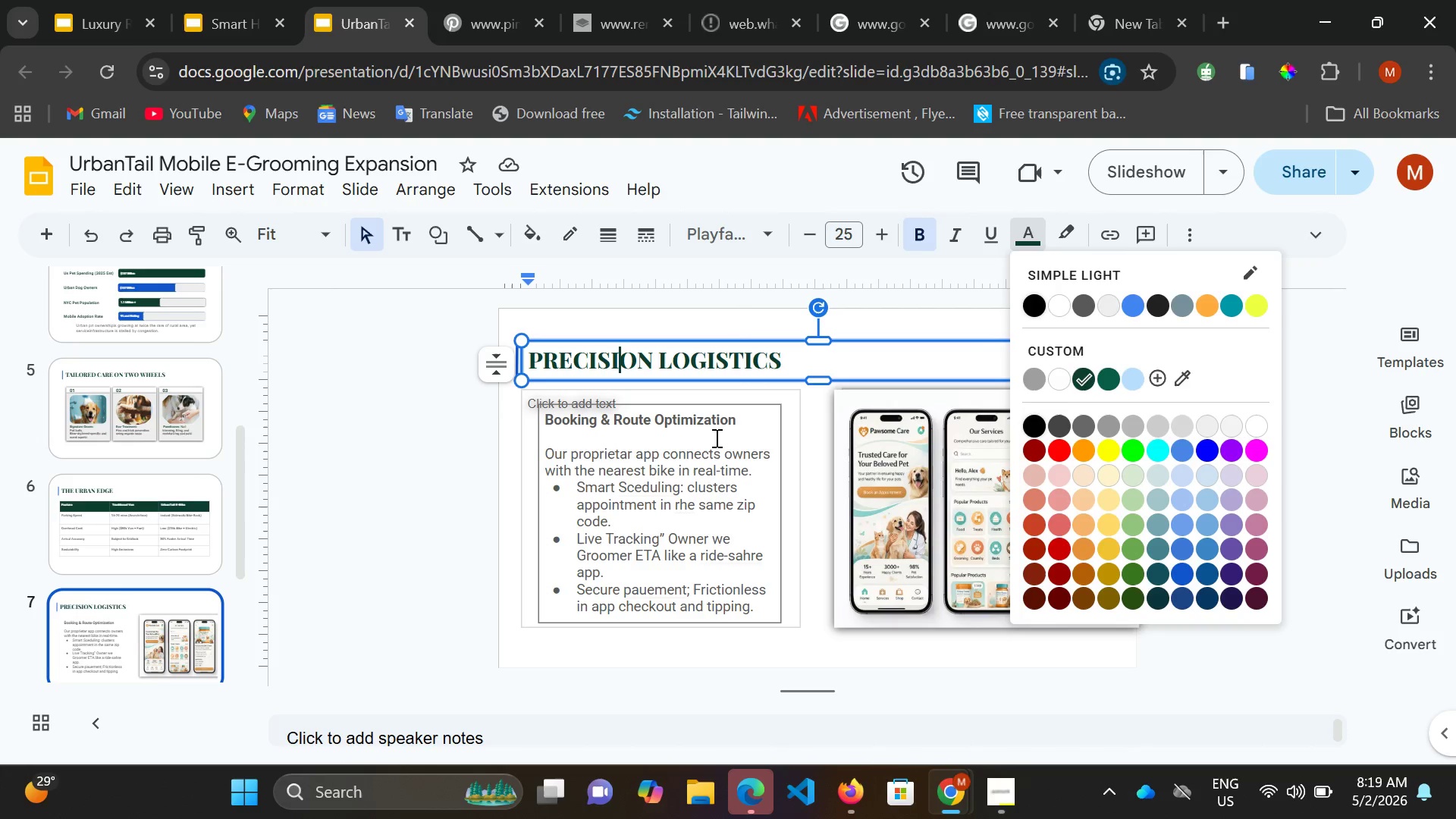 
left_click([717, 425])
 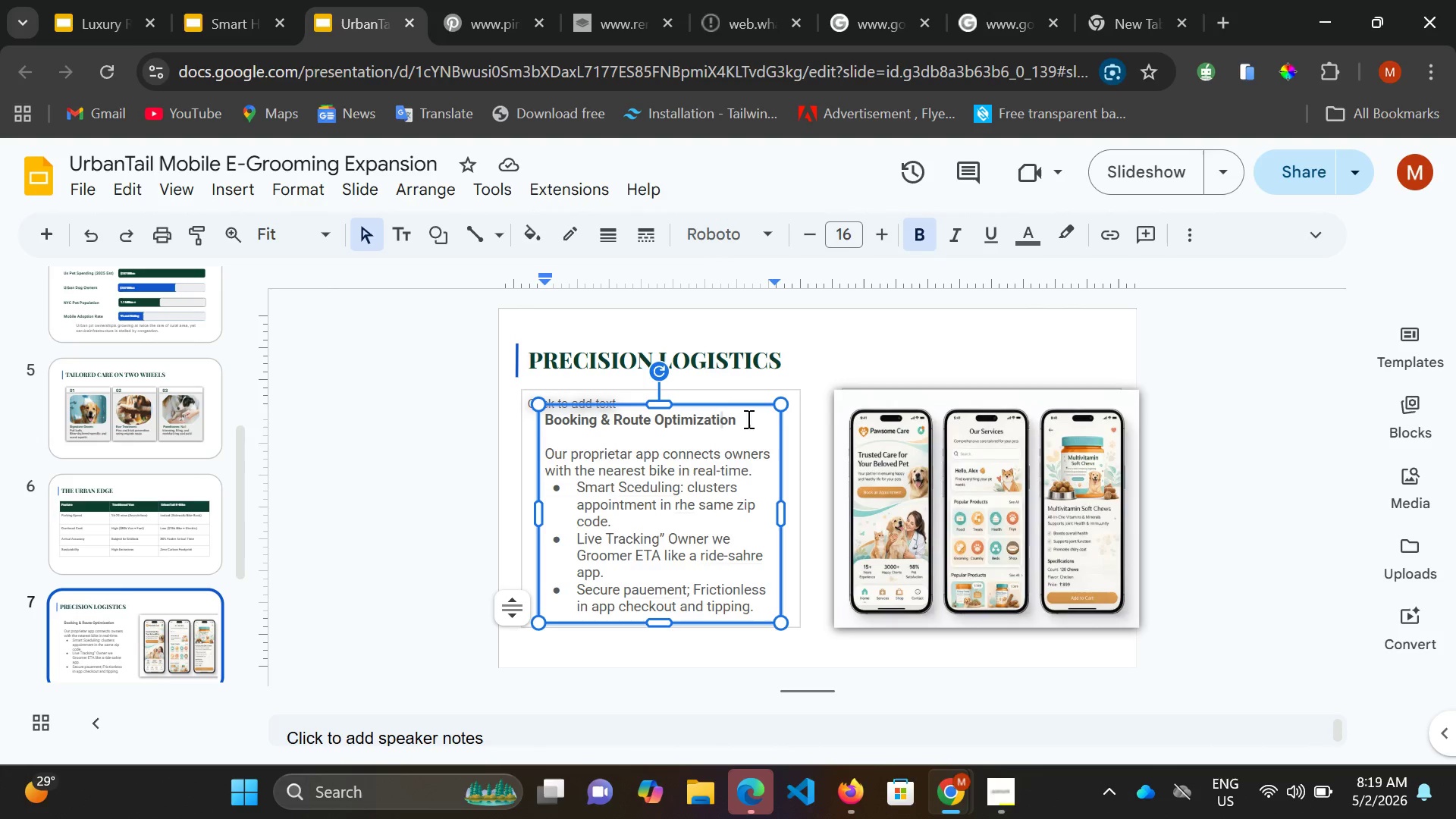 
left_click_drag(start_coordinate=[747, 419], to_coordinate=[503, 406])
 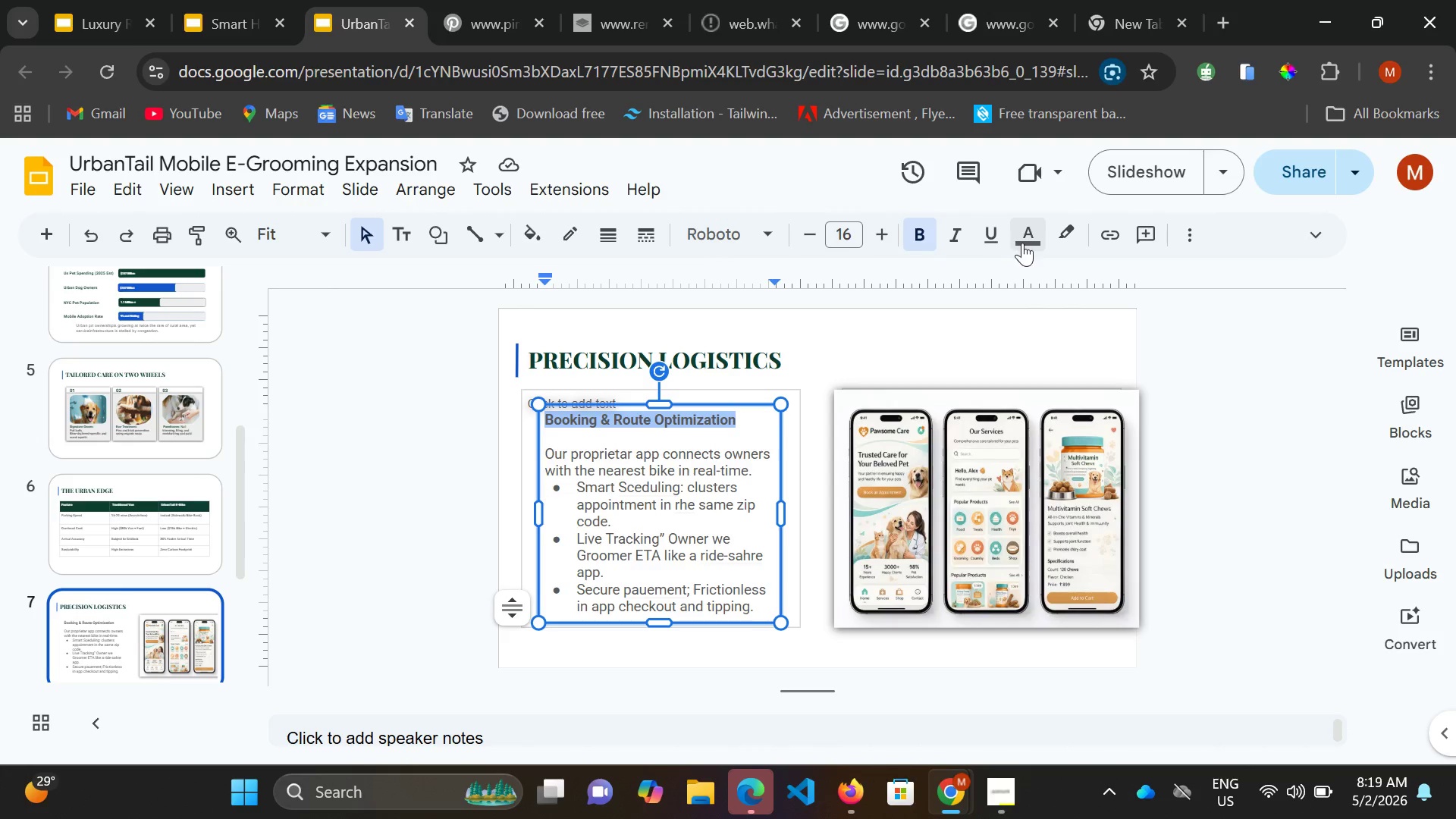 
left_click([1023, 243])
 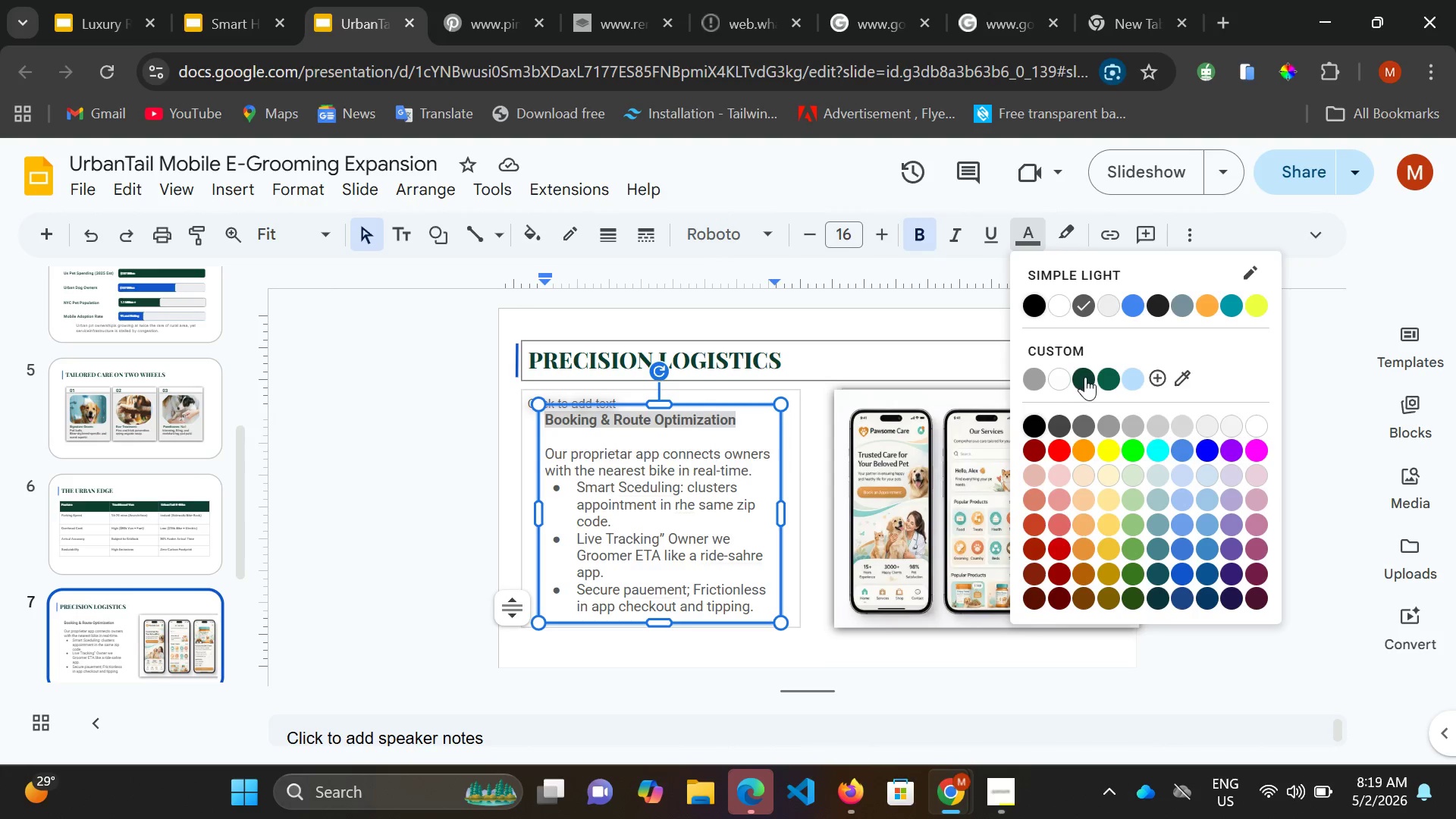 
mouse_move([1066, 394])
 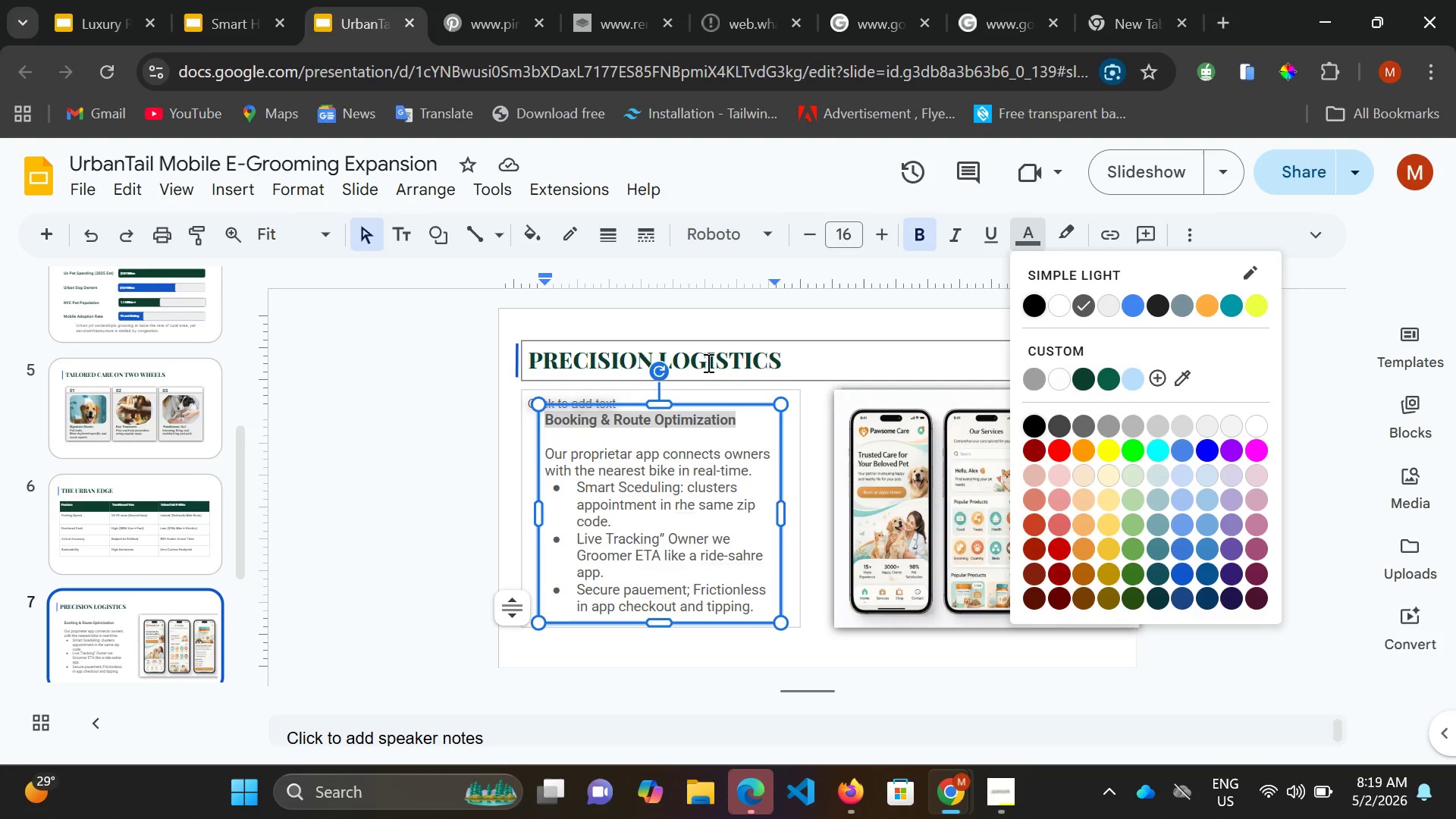 
left_click([707, 362])
 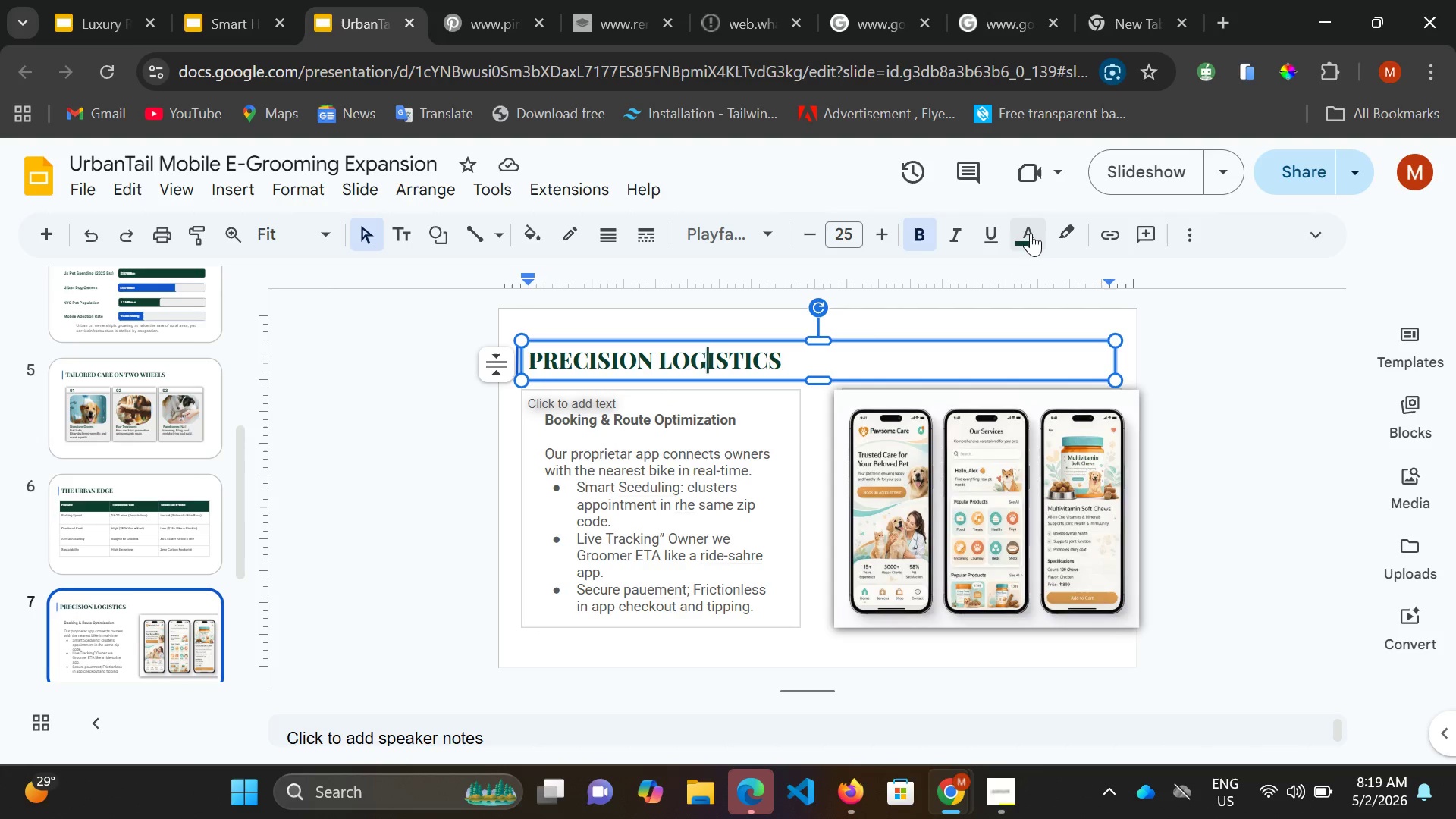 
left_click([1028, 234])
 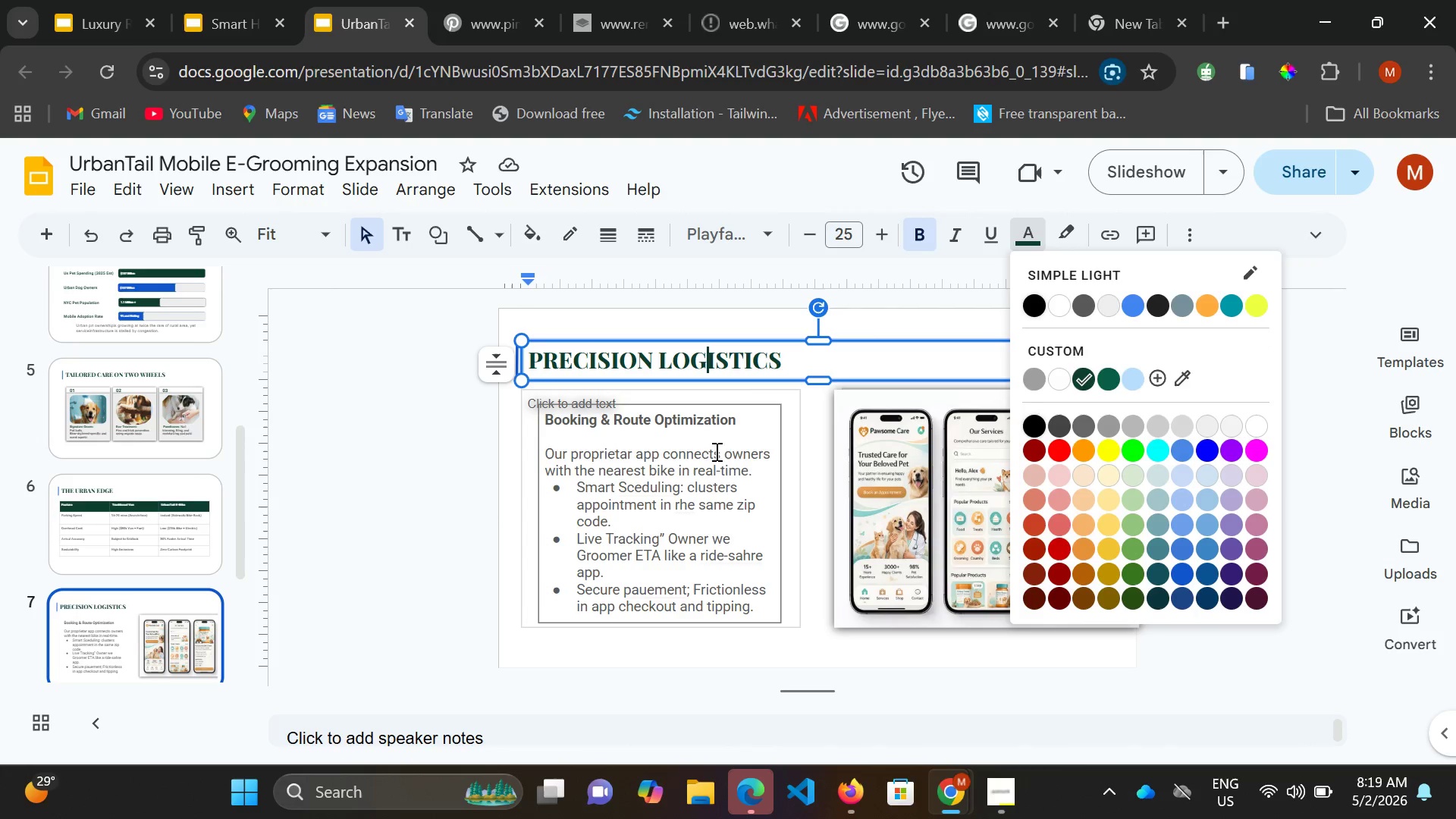 
left_click([705, 419])
 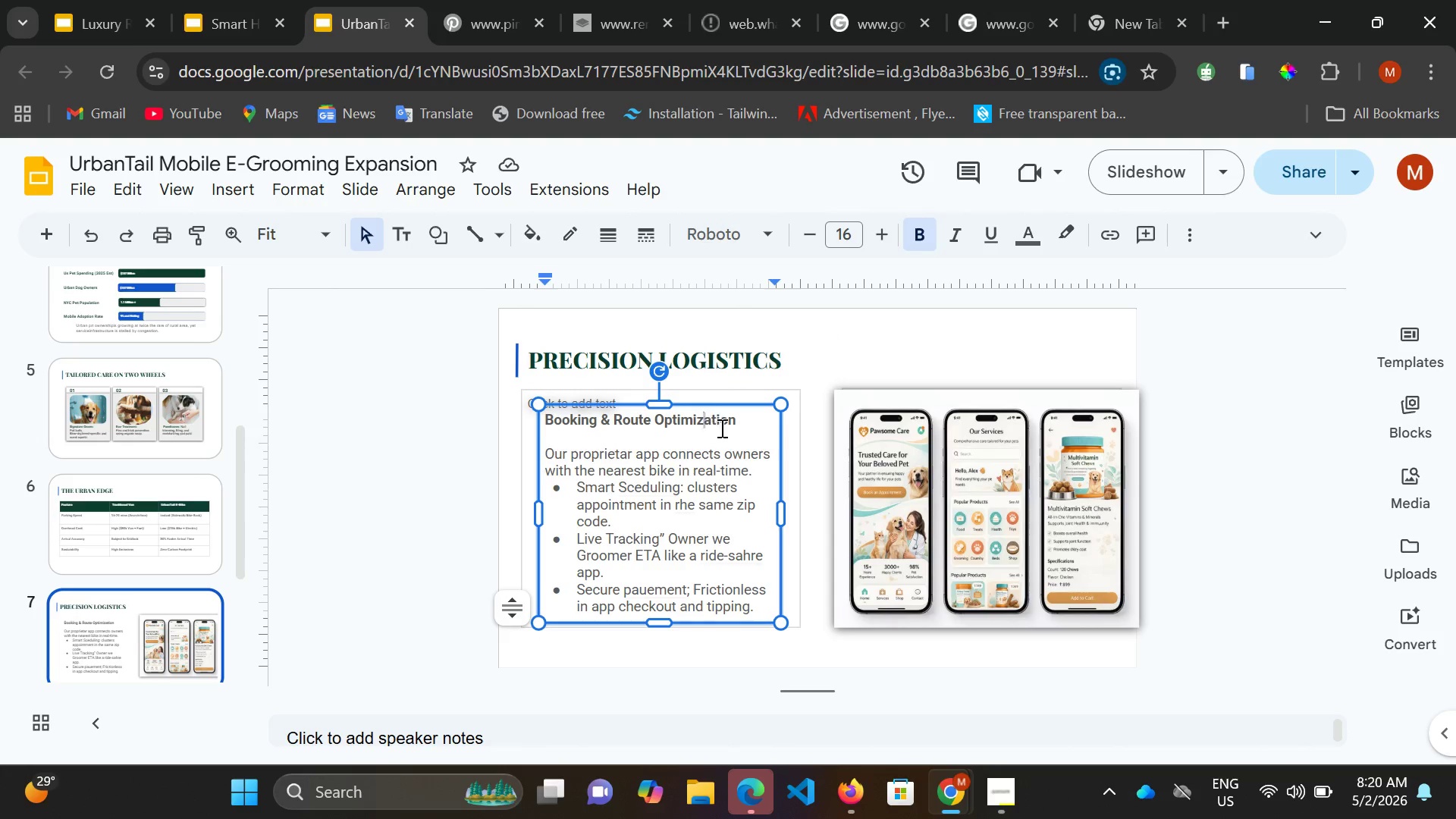 
left_click_drag(start_coordinate=[739, 421], to_coordinate=[532, 405])
 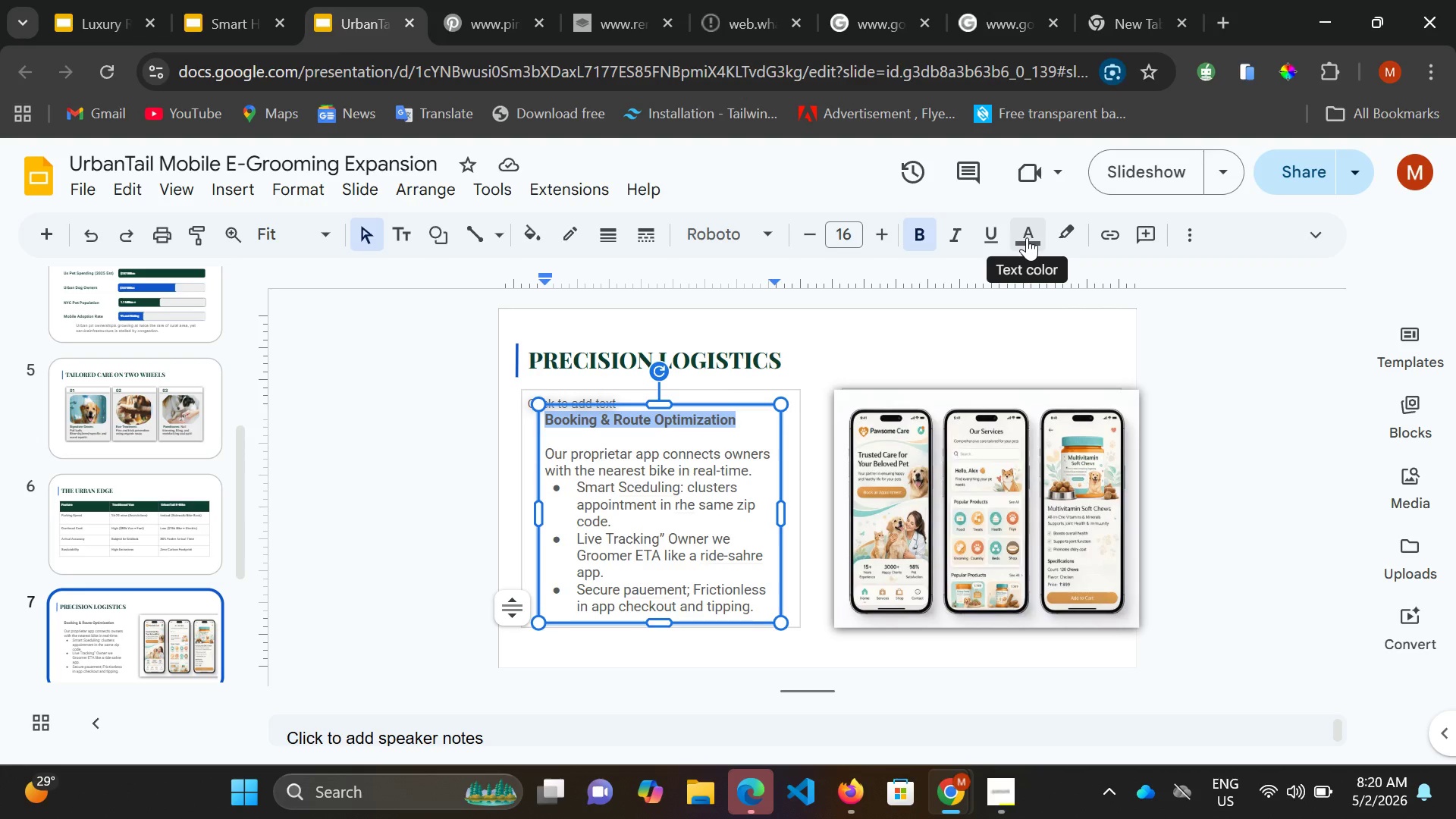 
left_click([1026, 237])
 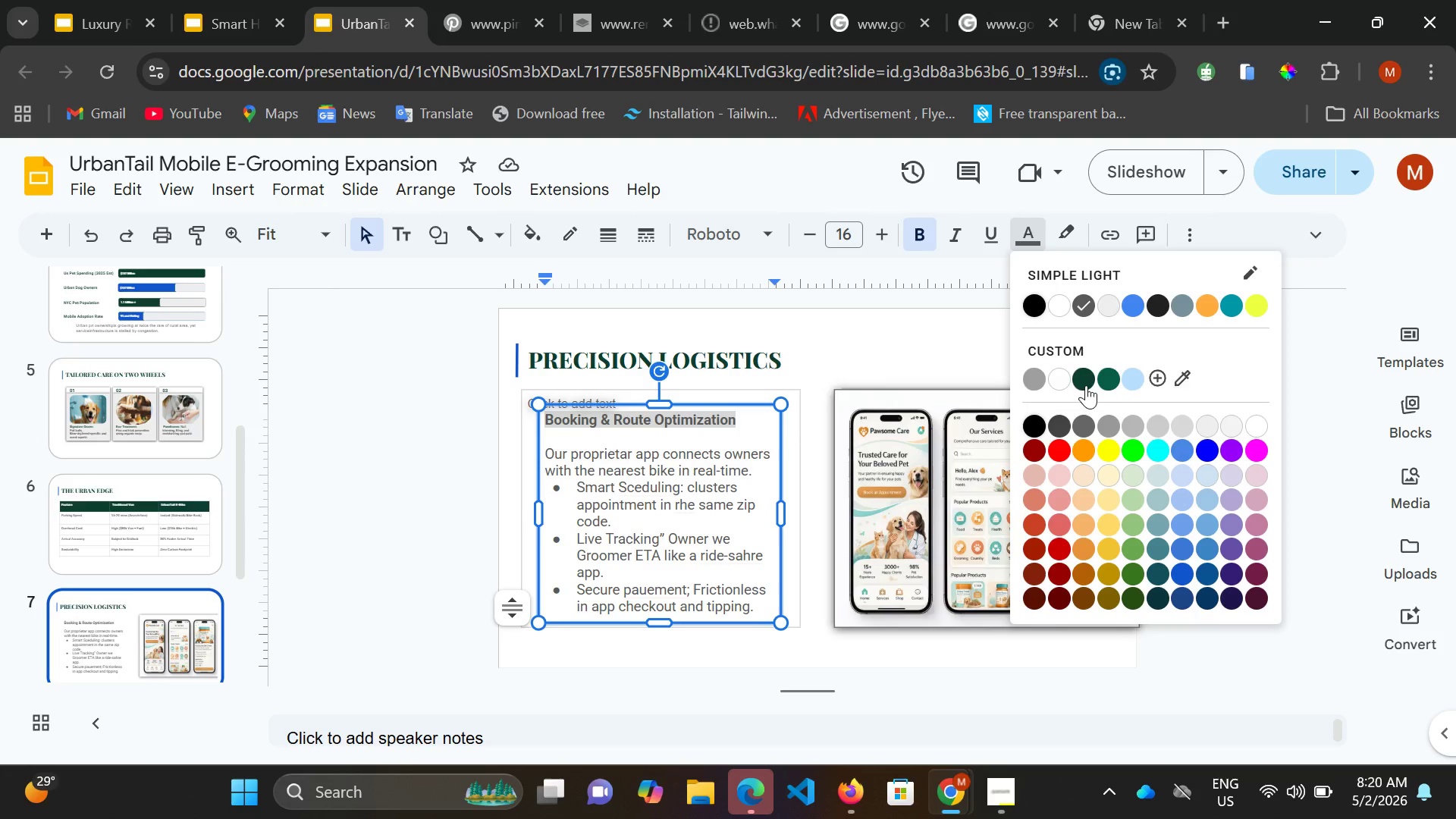 
left_click([1086, 385])
 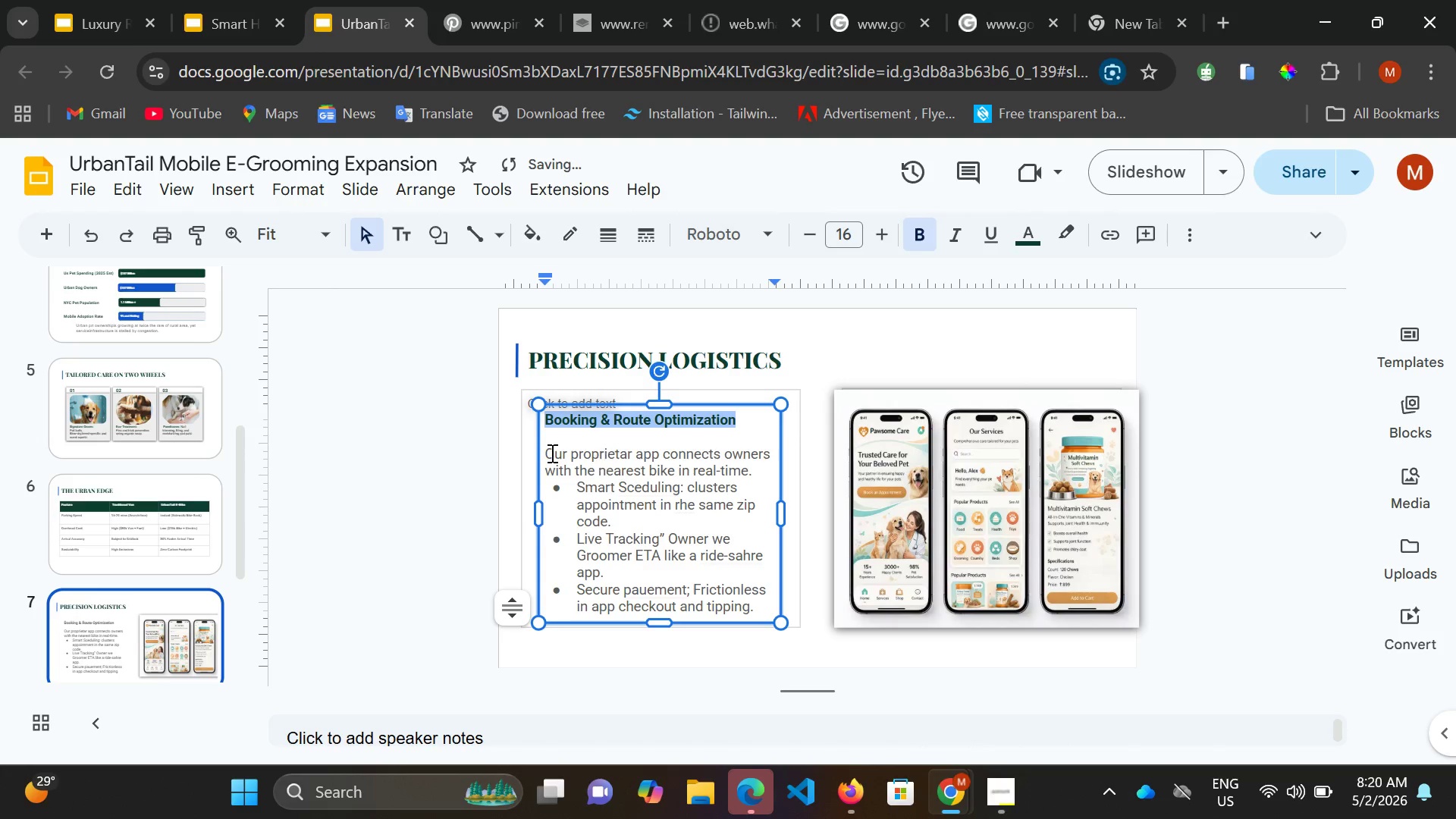 
left_click([522, 449])
 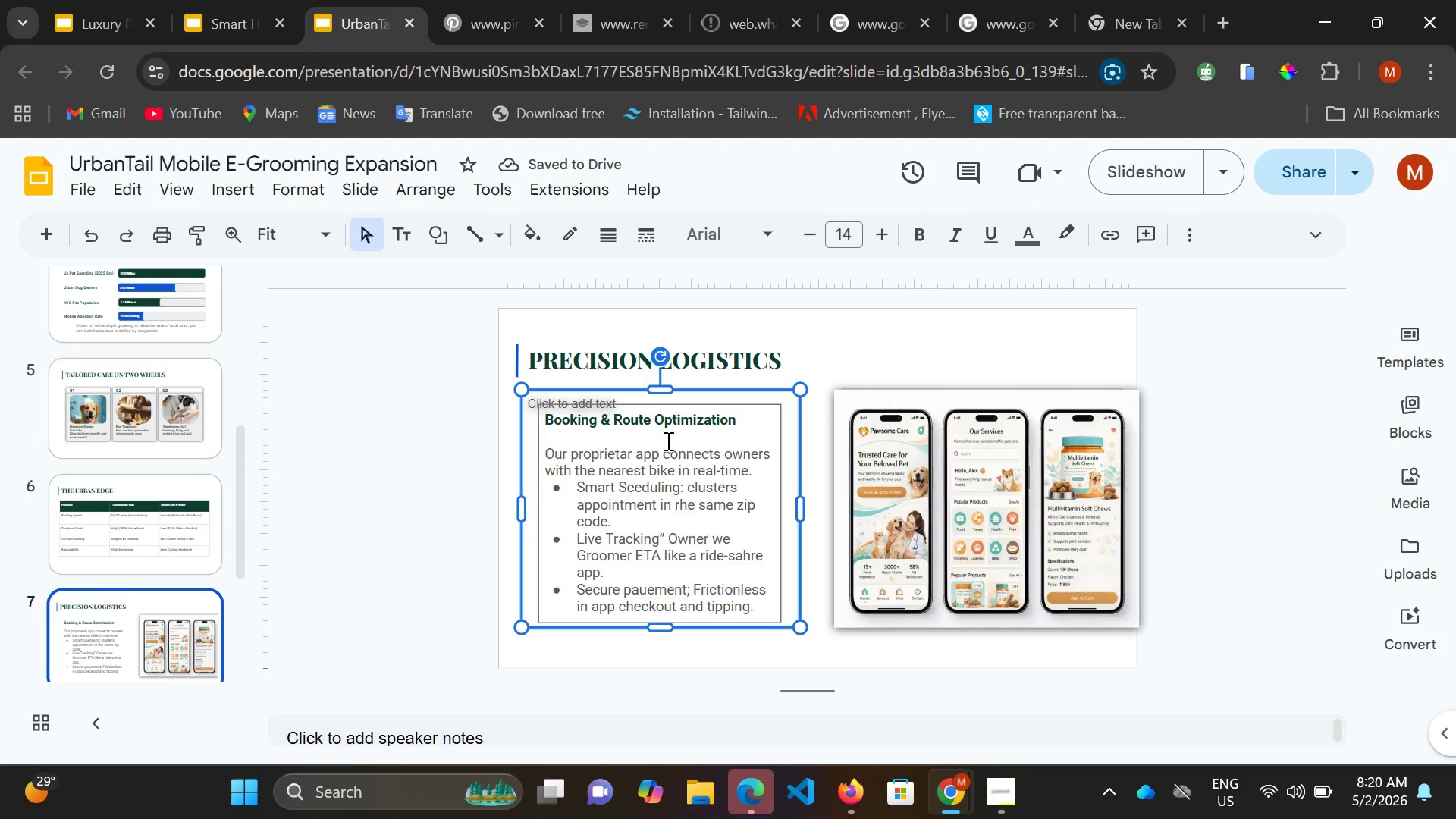 
left_click([682, 416])
 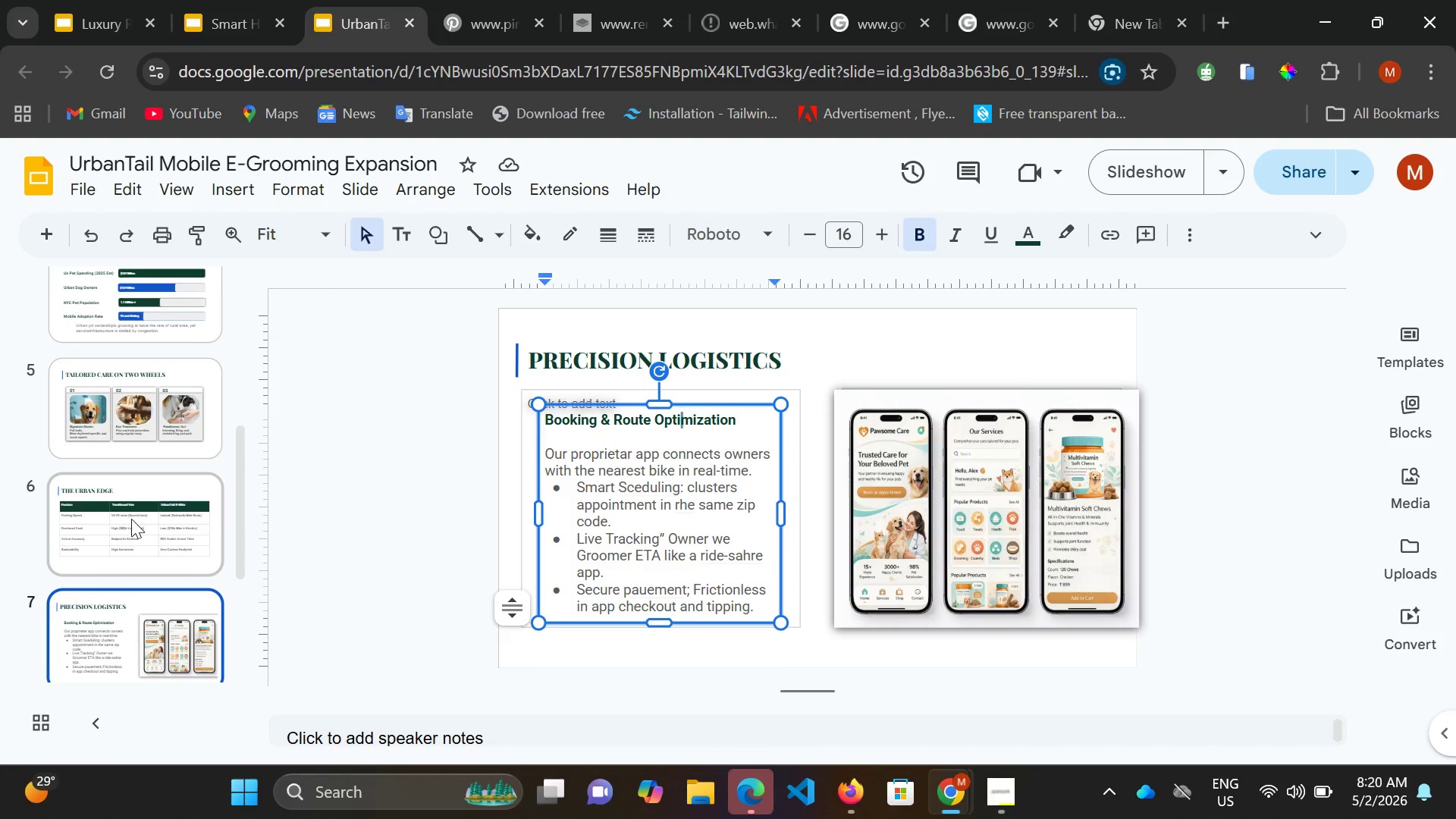 
left_click([133, 403])
 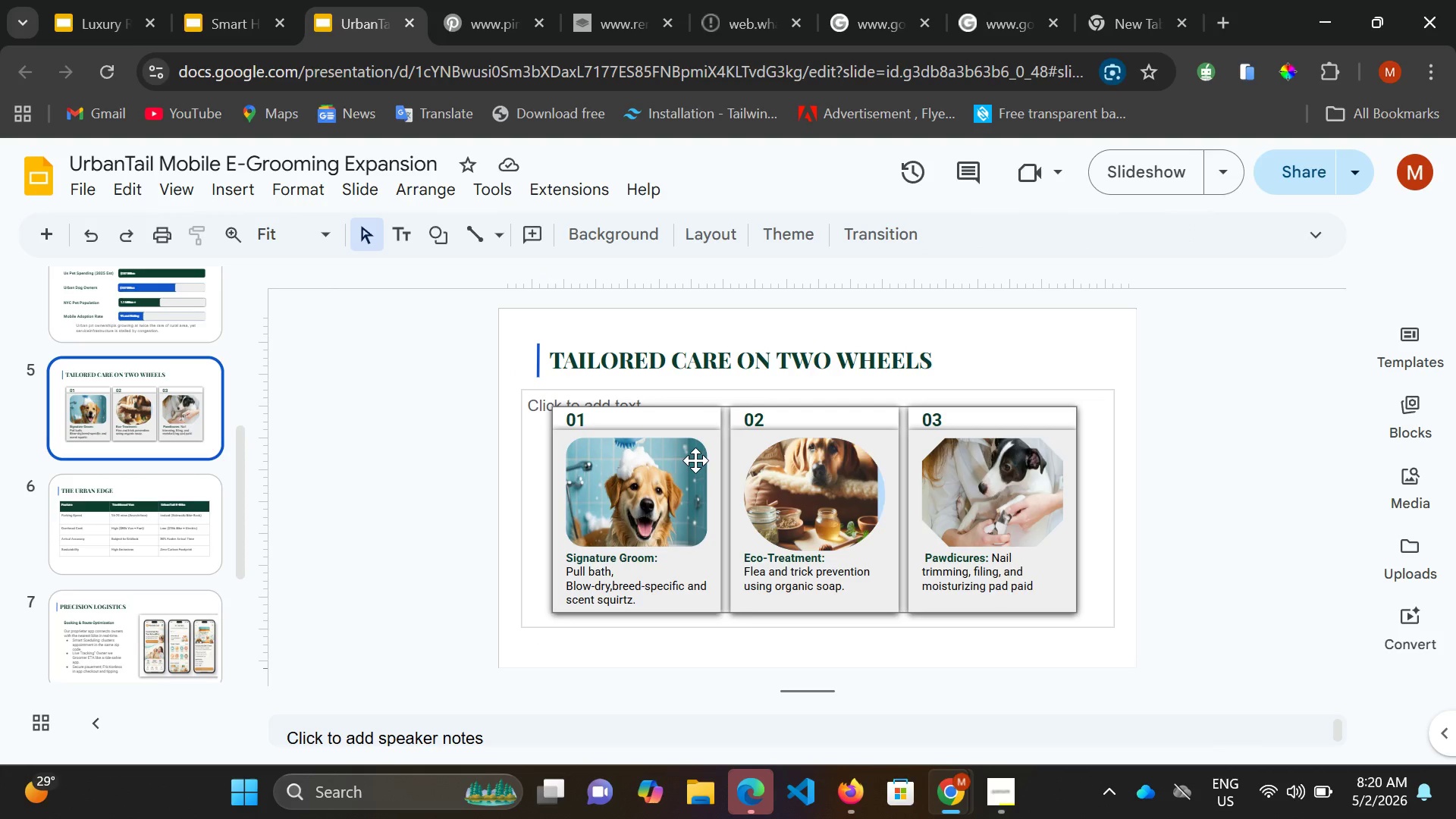 
left_click([695, 460])
 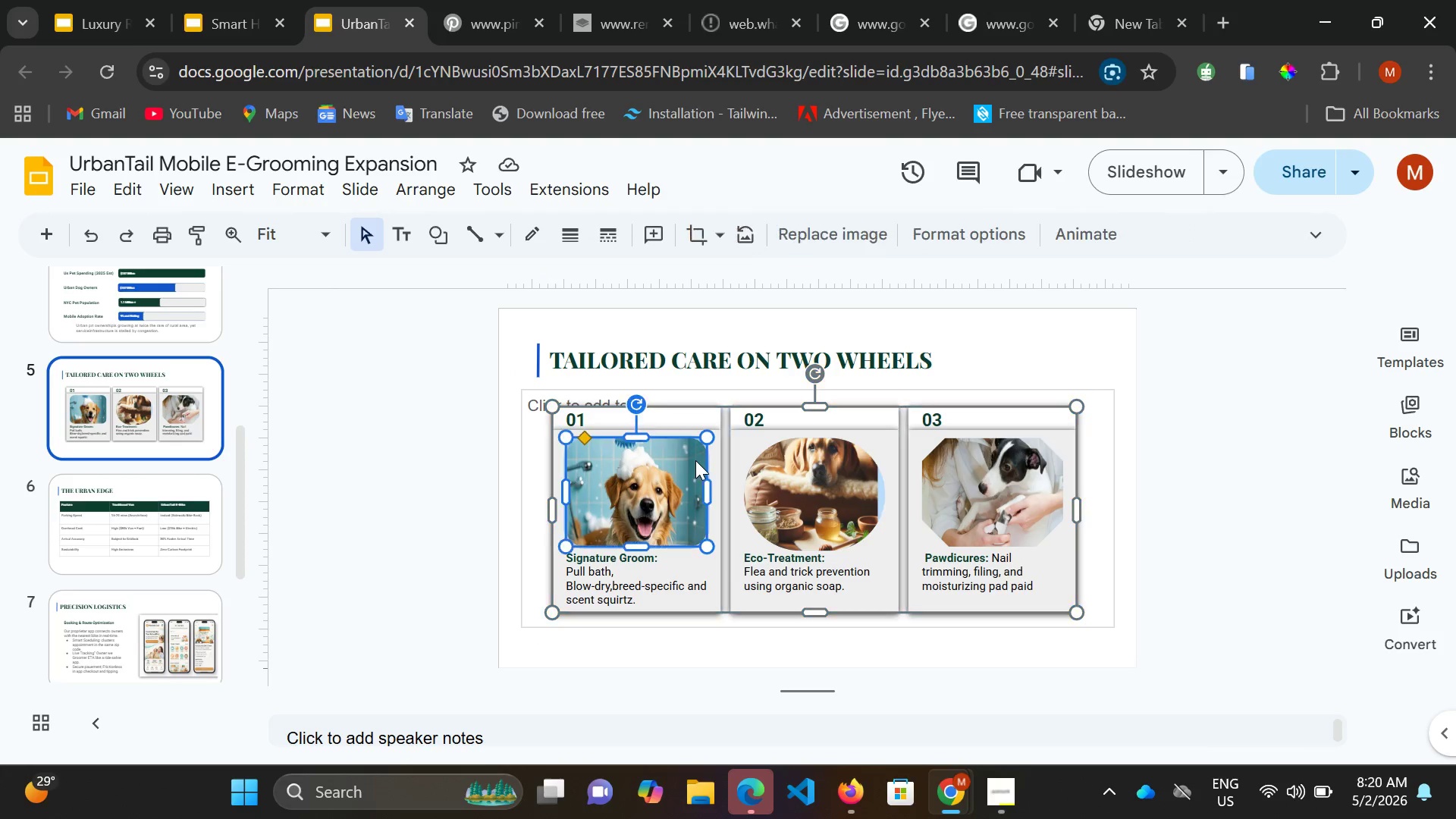 
double_click([695, 460])
 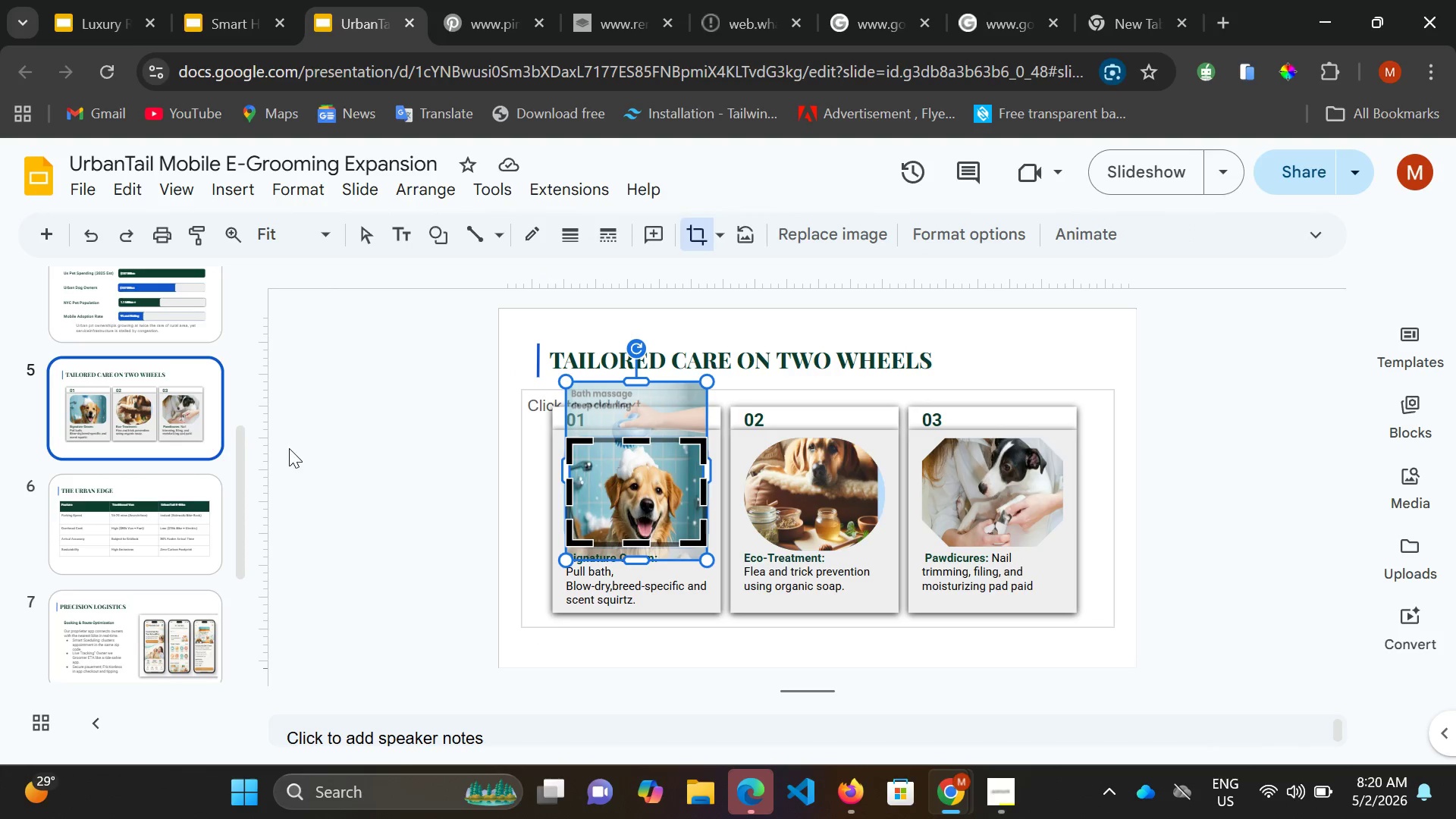 
left_click([289, 448])
 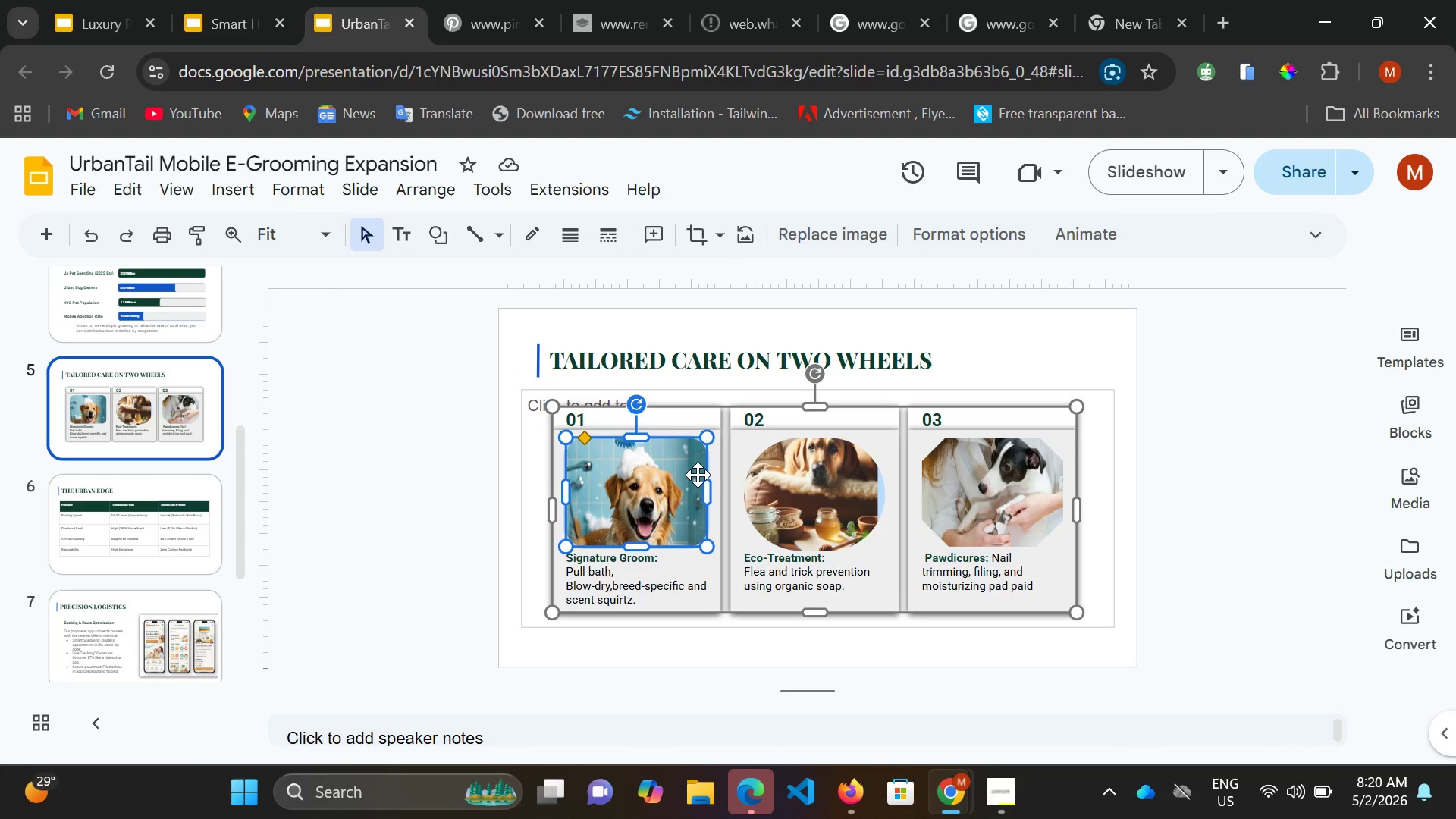 
double_click([698, 475])
 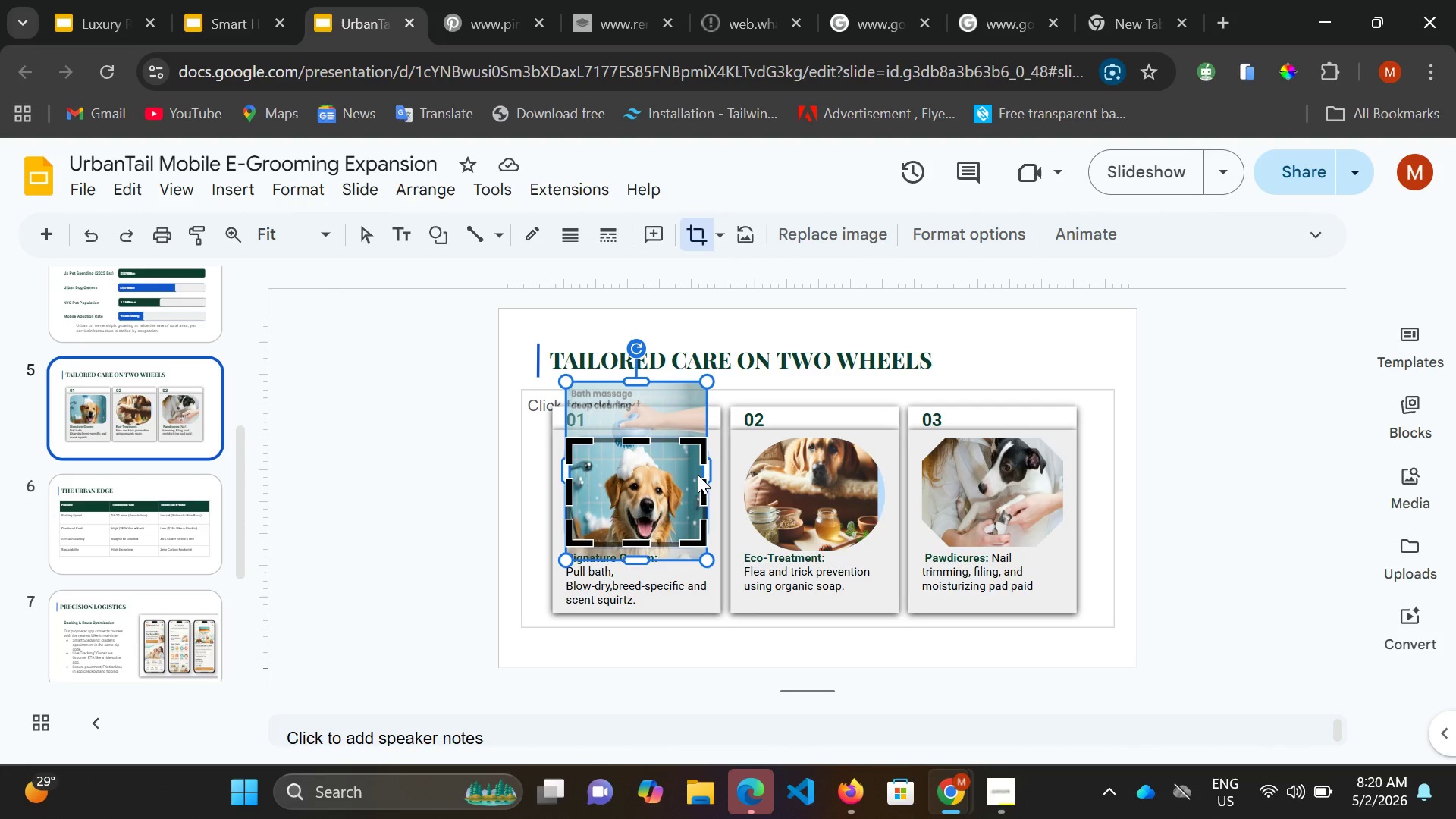 
left_click([698, 475])
 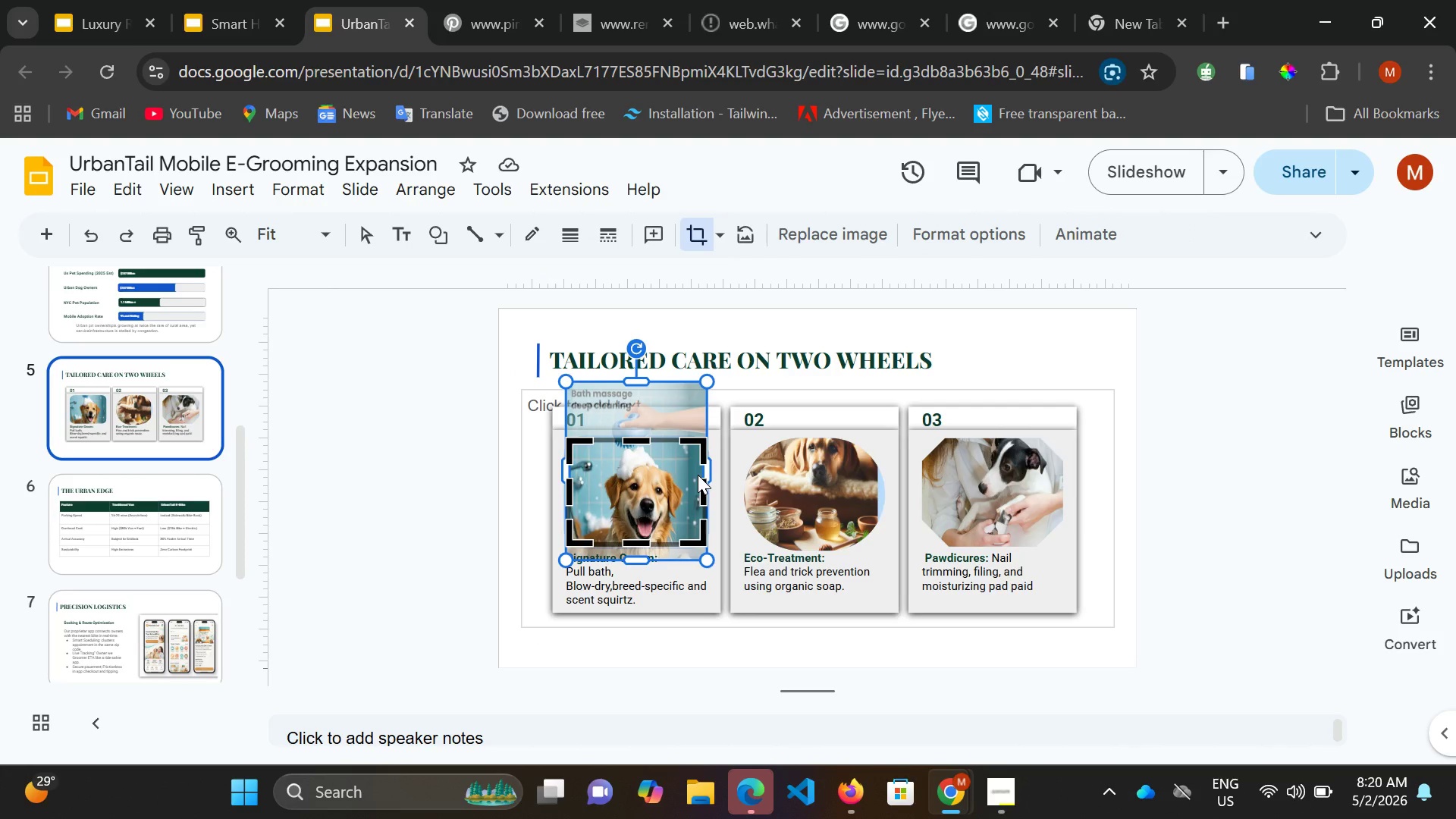 
double_click([698, 475])
 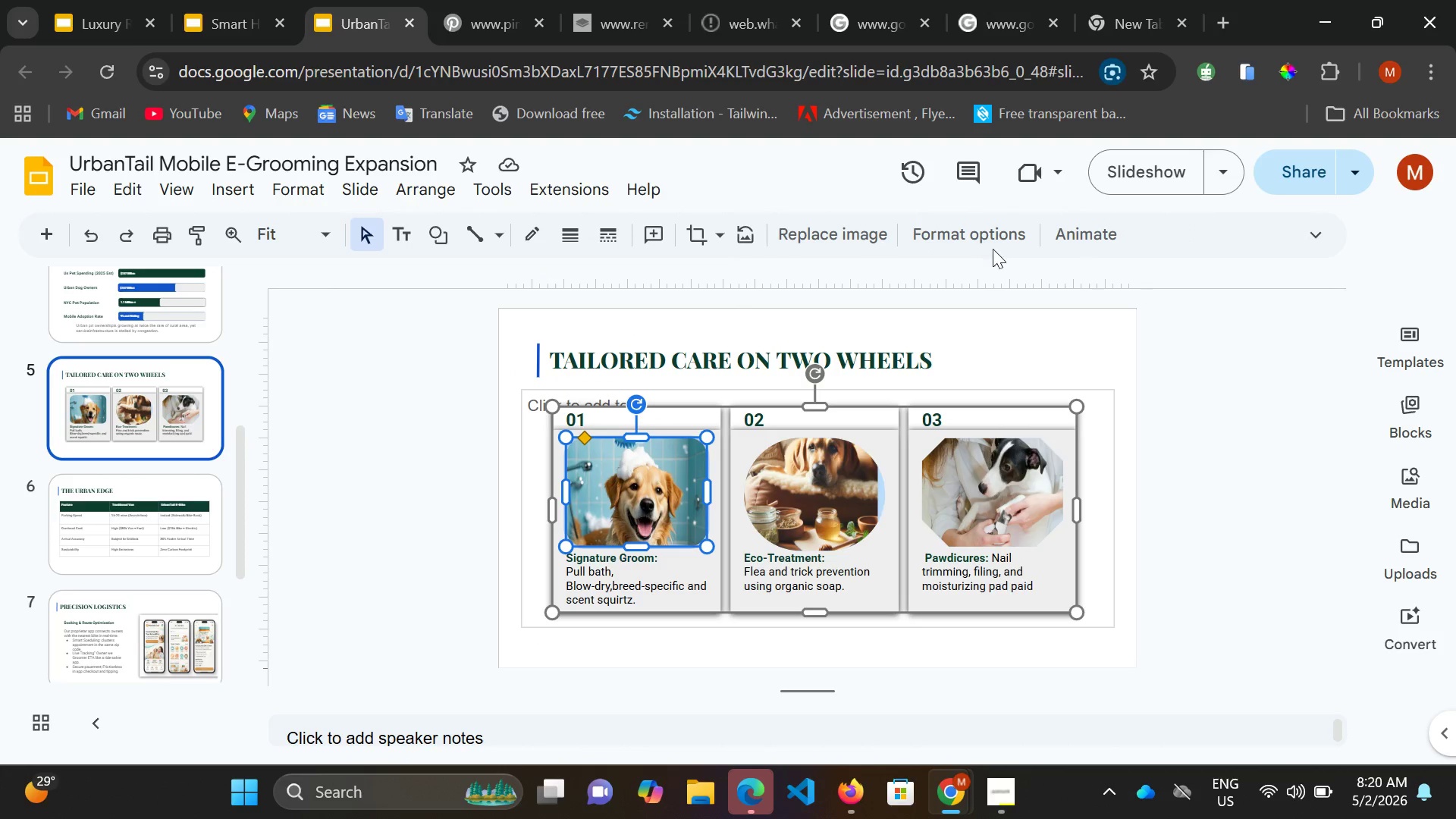 
left_click([959, 228])
 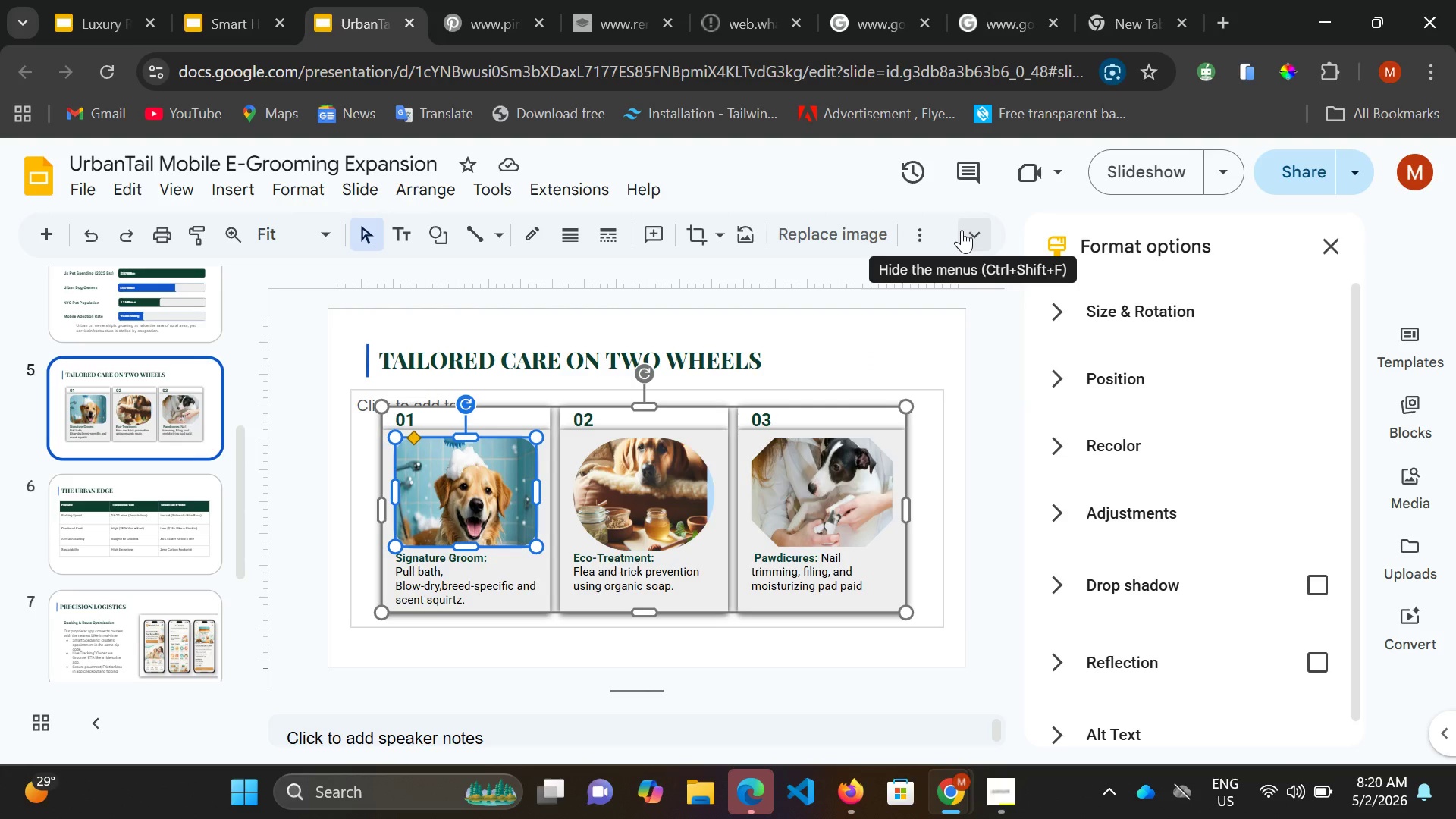 
scroll: coordinate [1275, 491], scroll_direction: down, amount: 3.0
 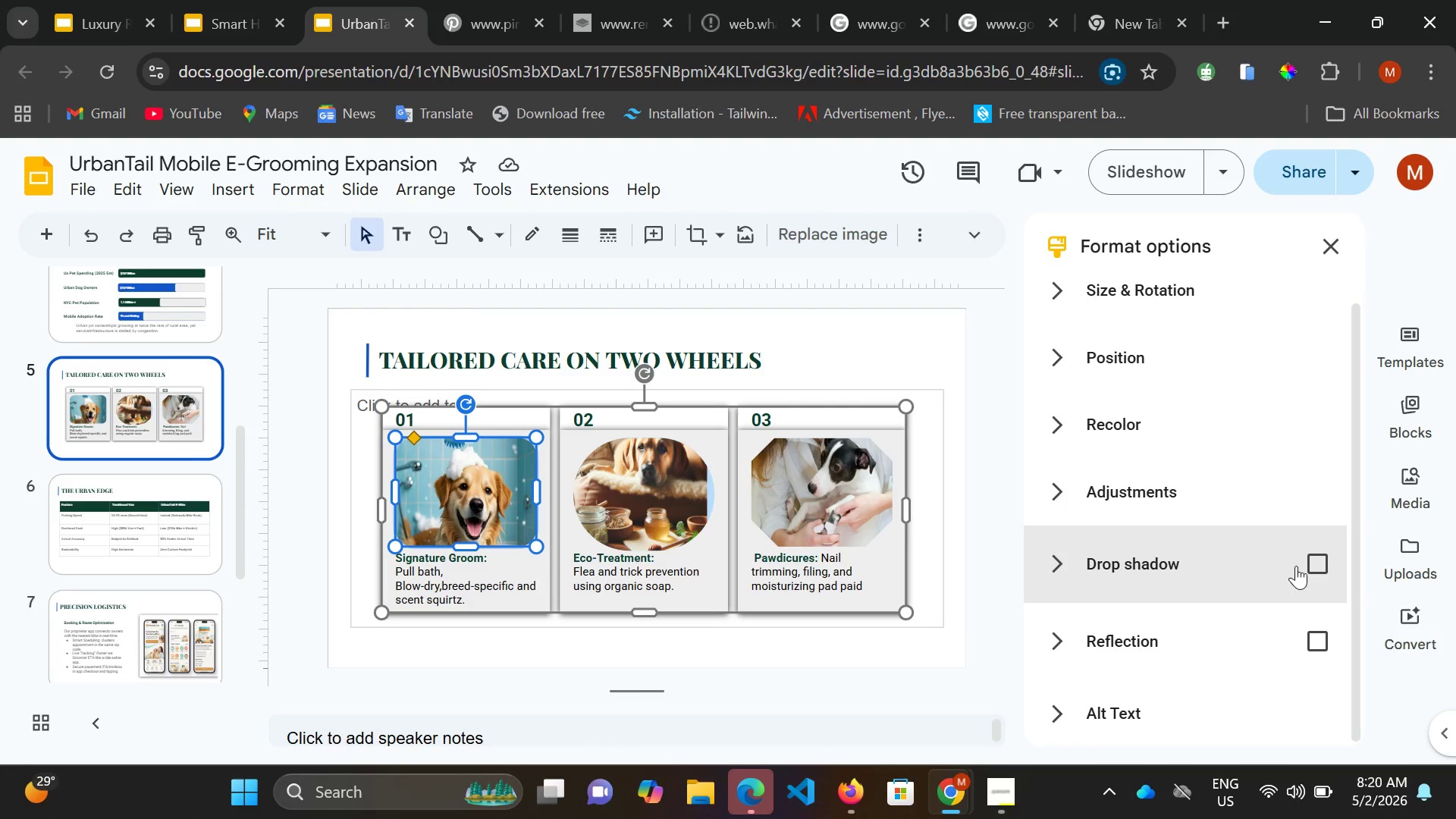 
left_click([1298, 565])
 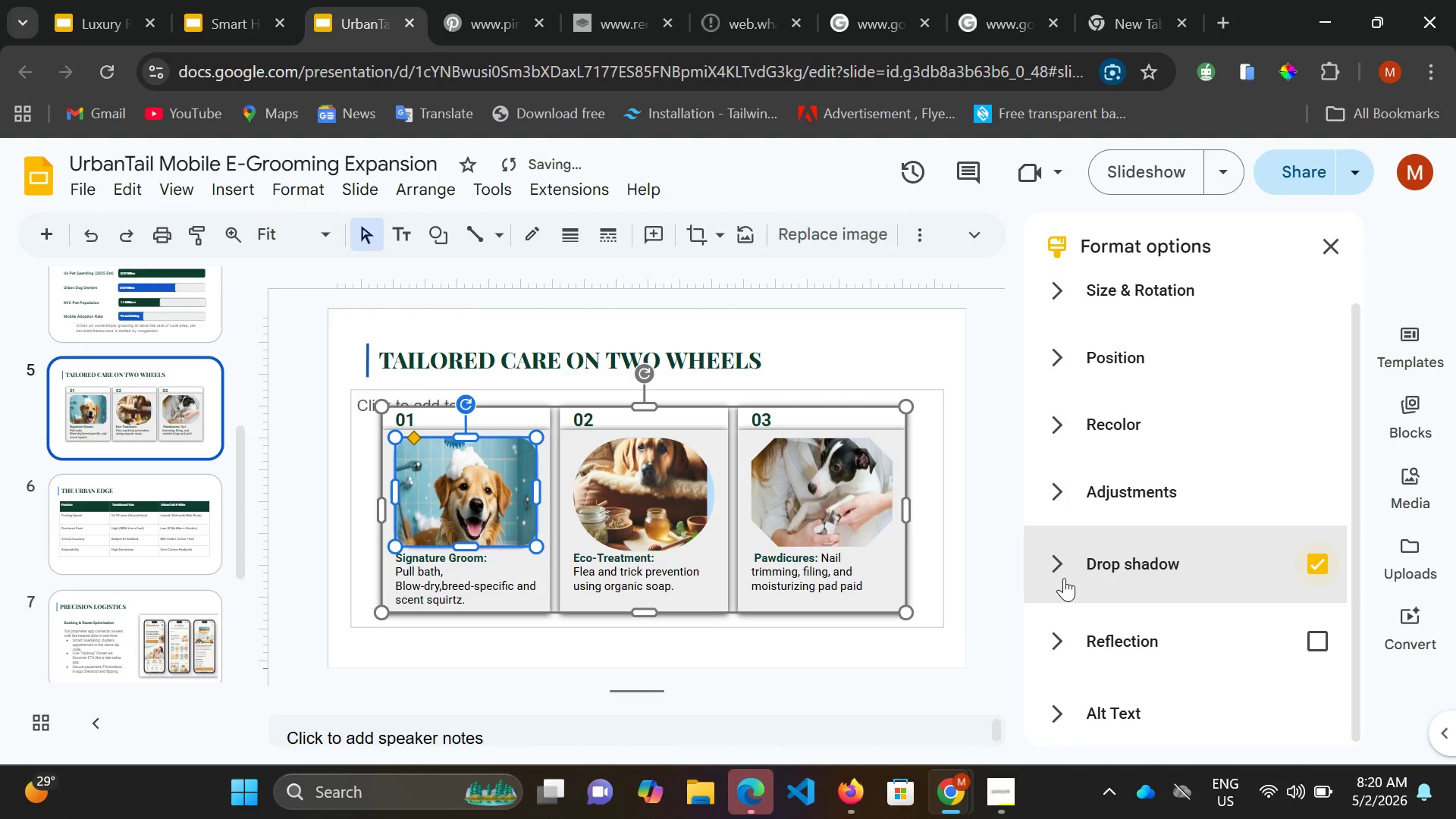 
left_click([1064, 578])
 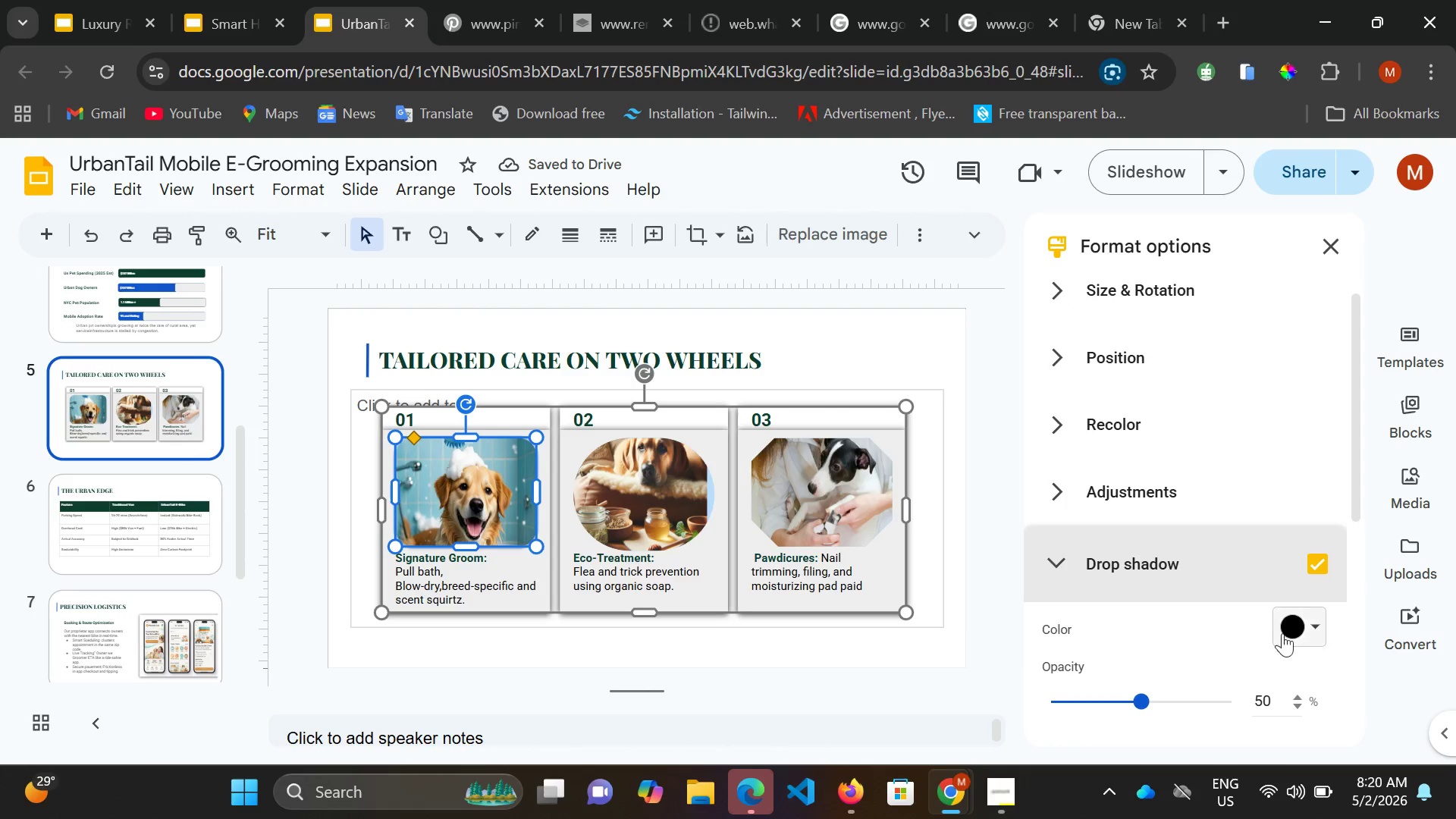 
scroll: coordinate [1292, 656], scroll_direction: down, amount: 2.0
 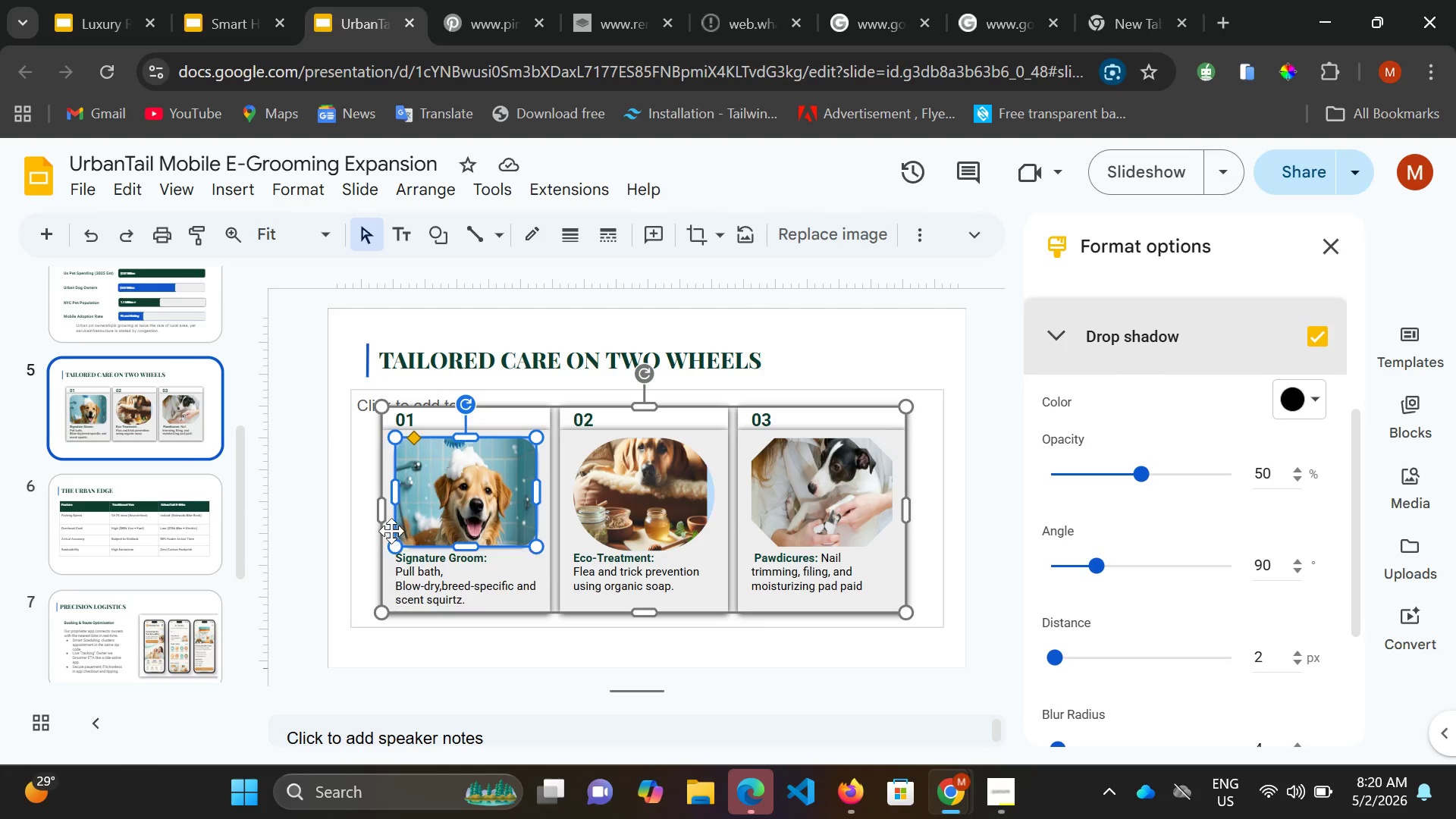 
left_click([344, 504])
 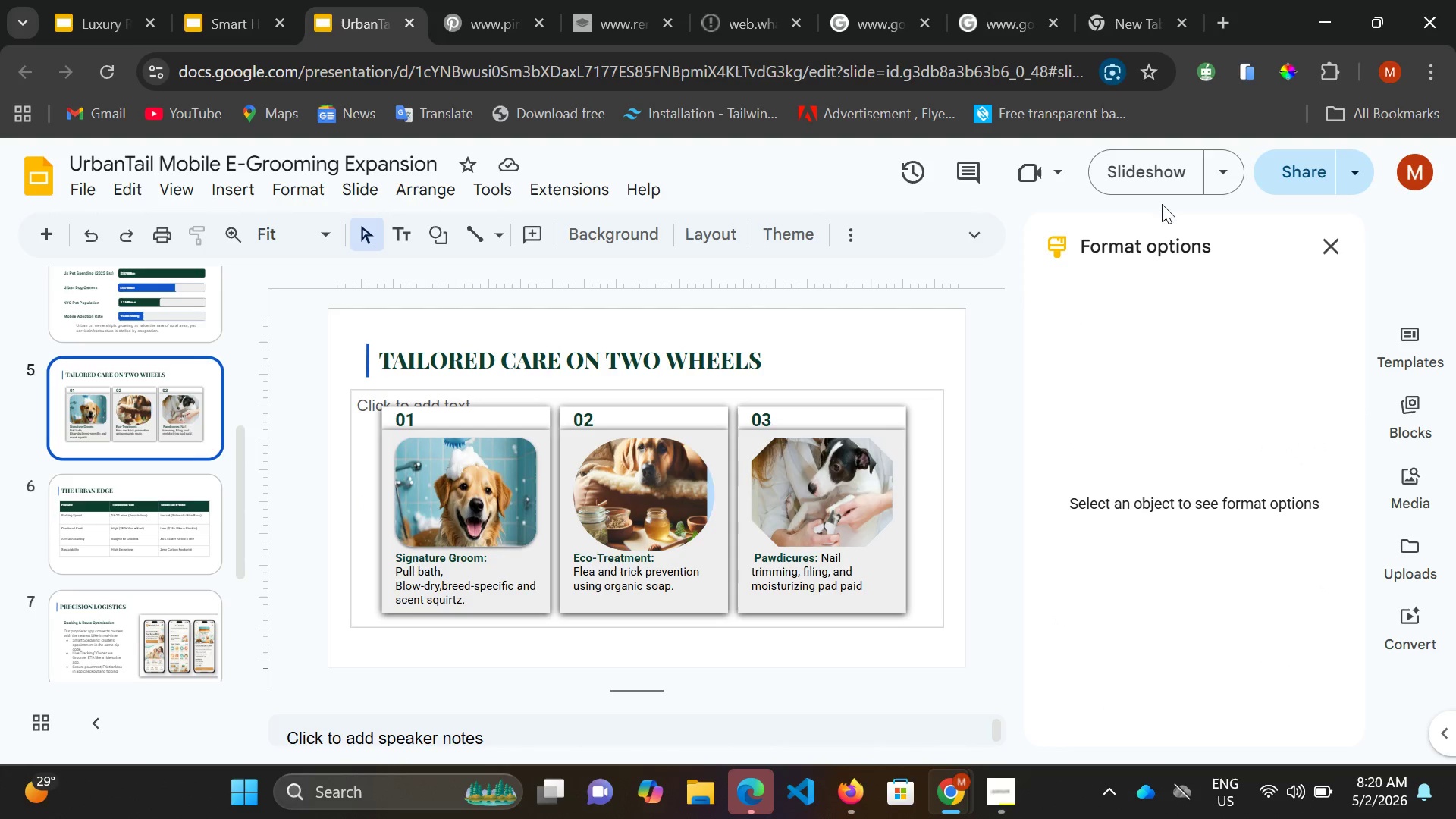 
left_click([1166, 177])
 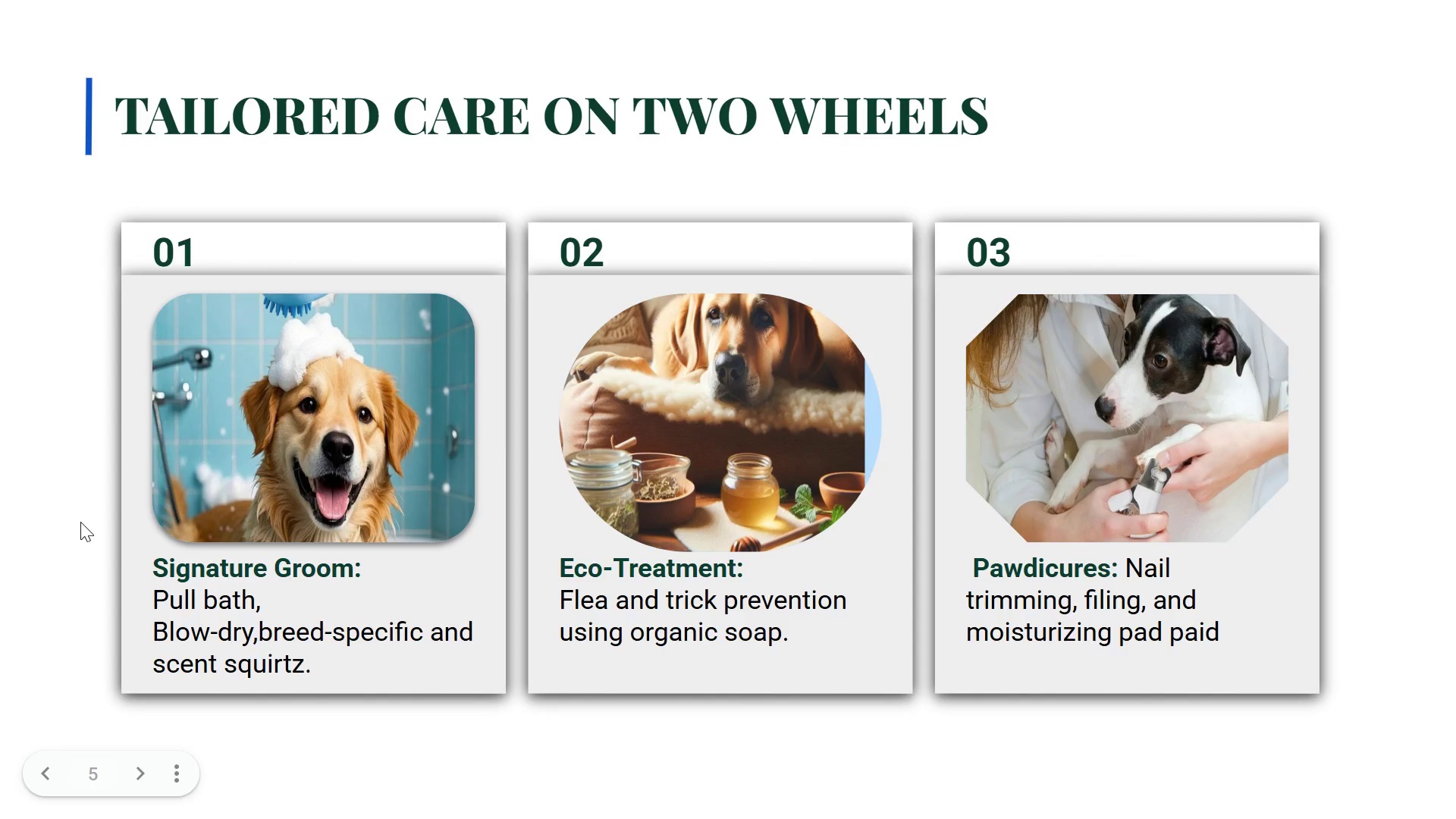 
wait(18.19)
 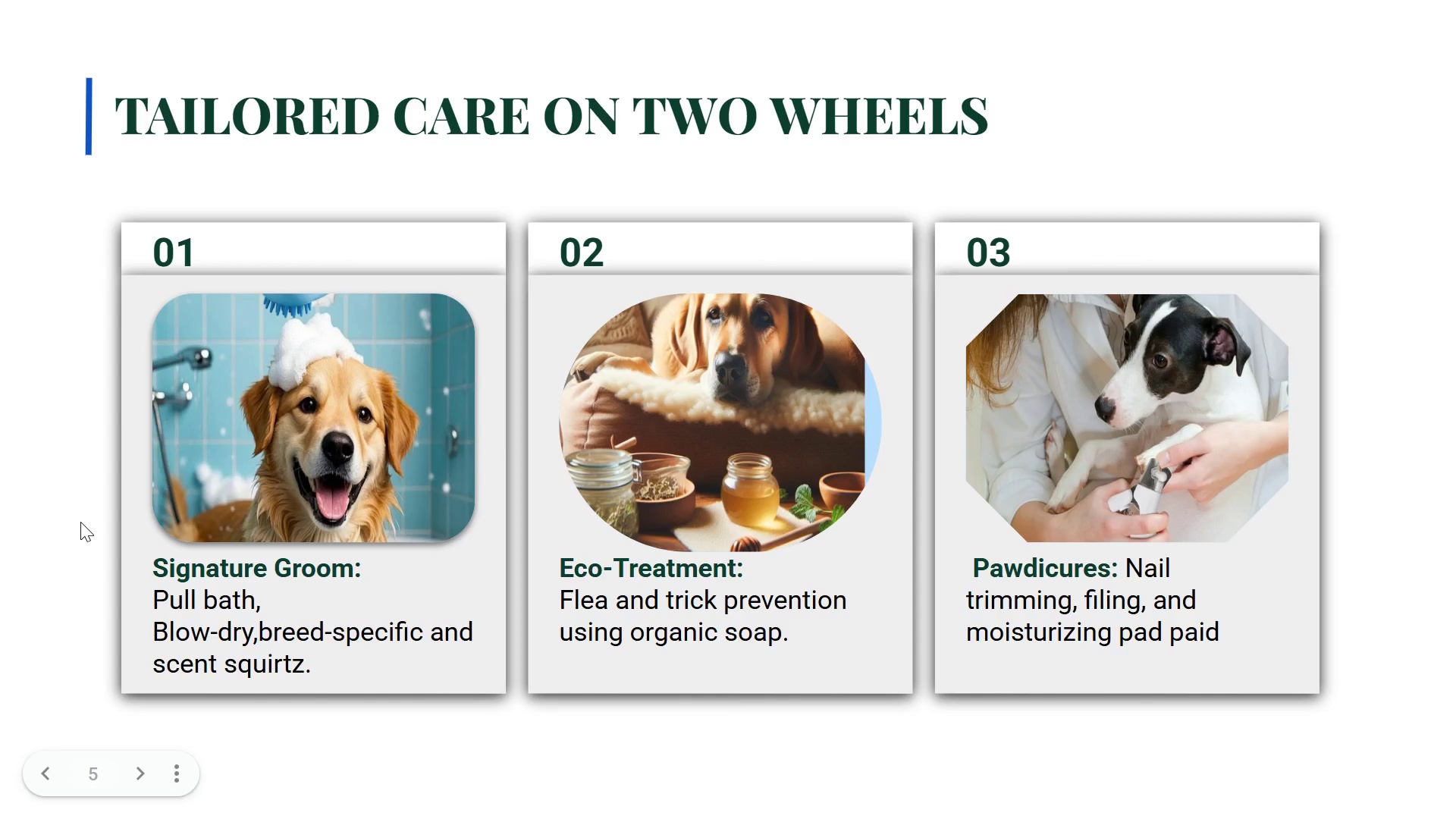 
key(Escape)
 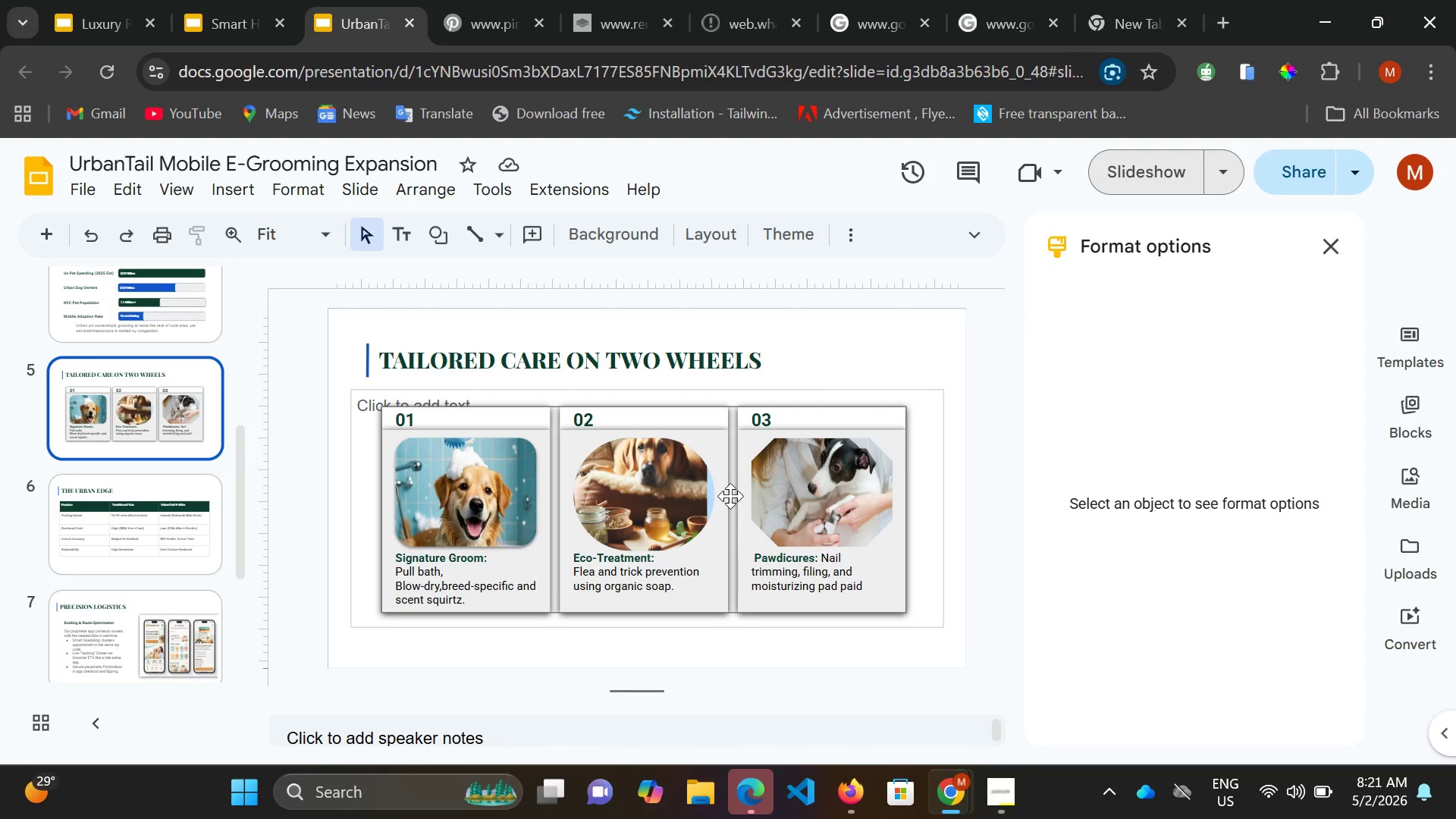 
left_click([706, 497])
 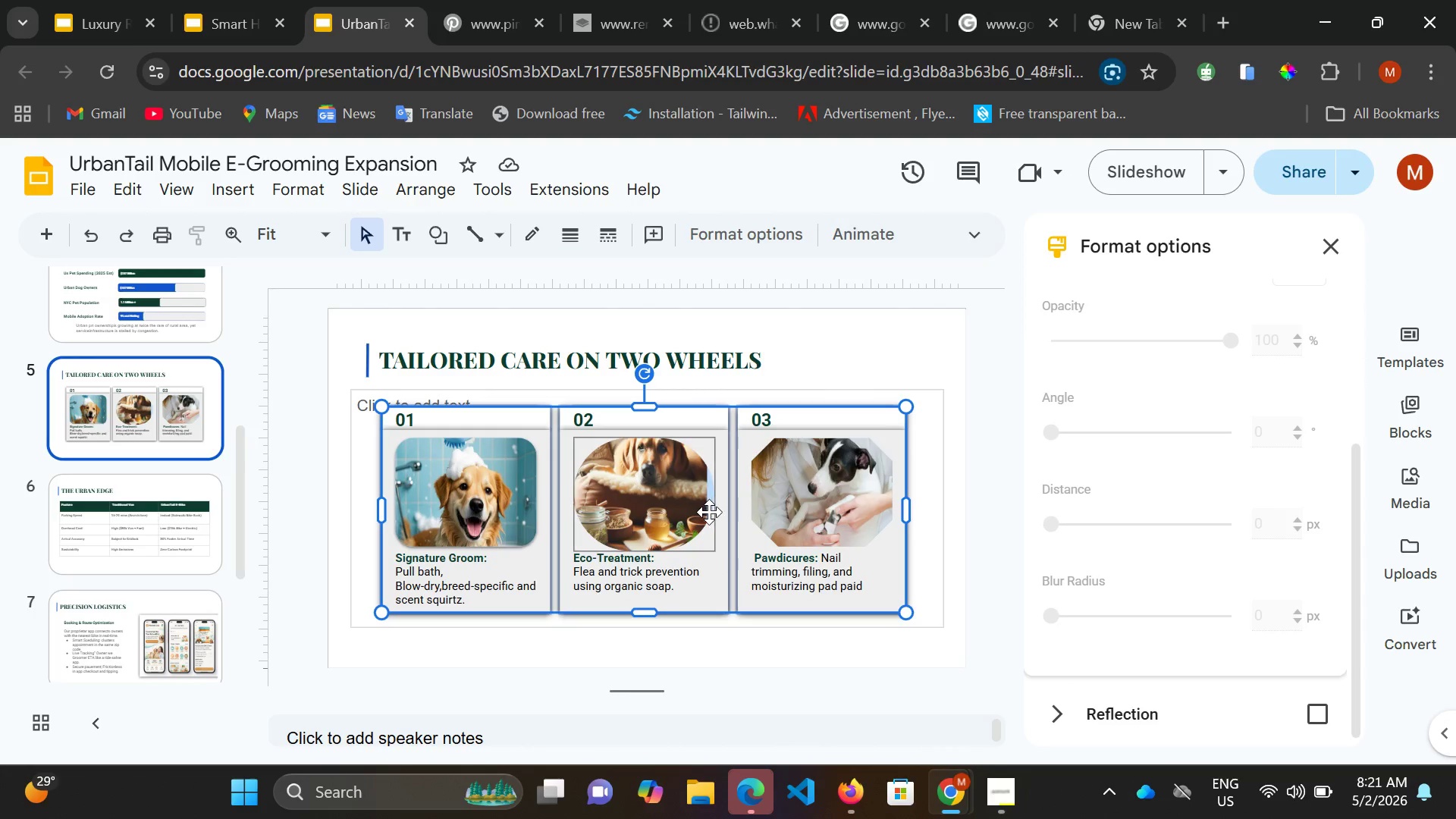 
left_click([709, 512])
 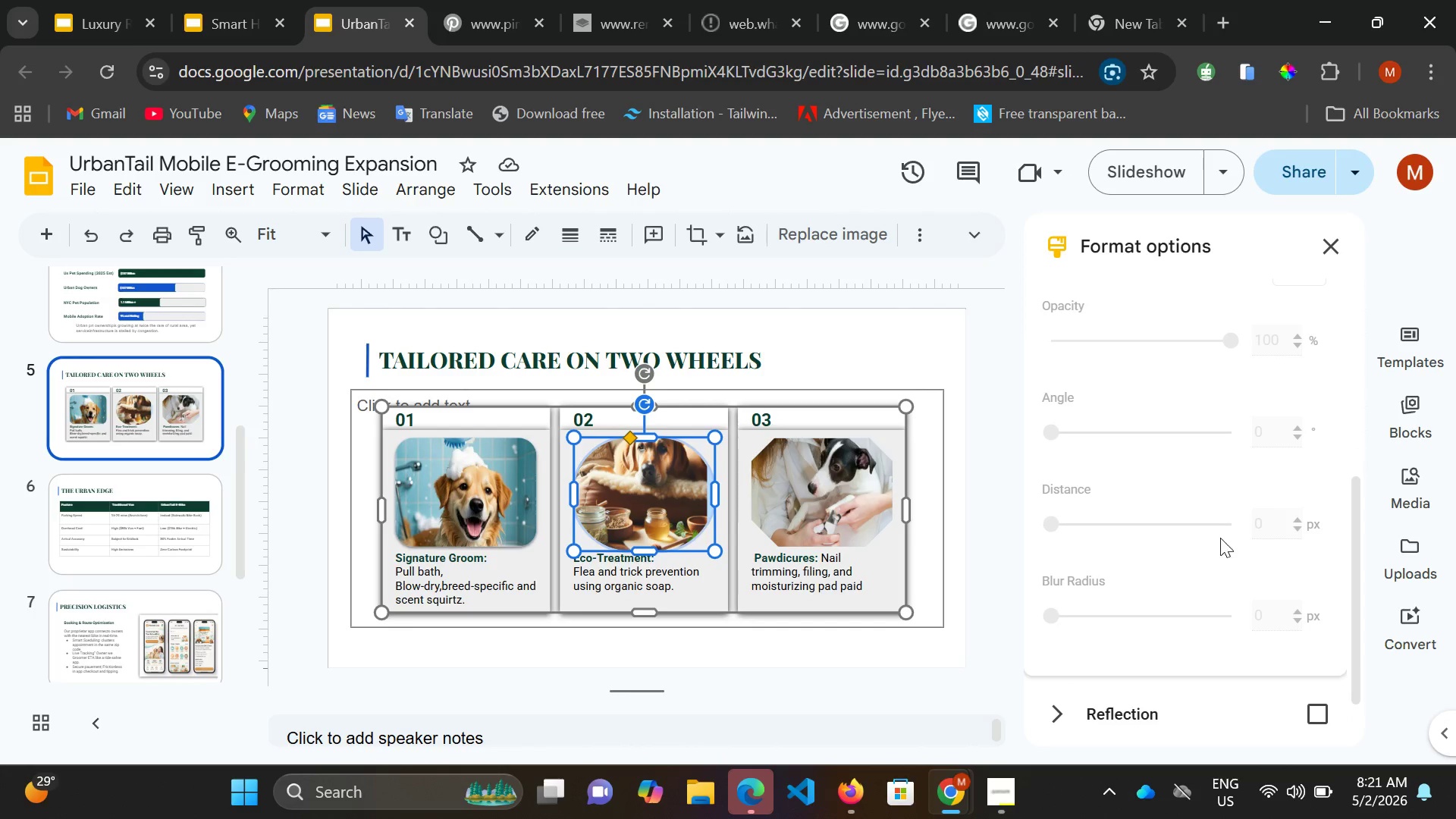 
scroll: coordinate [1200, 658], scroll_direction: down, amount: 7.0
 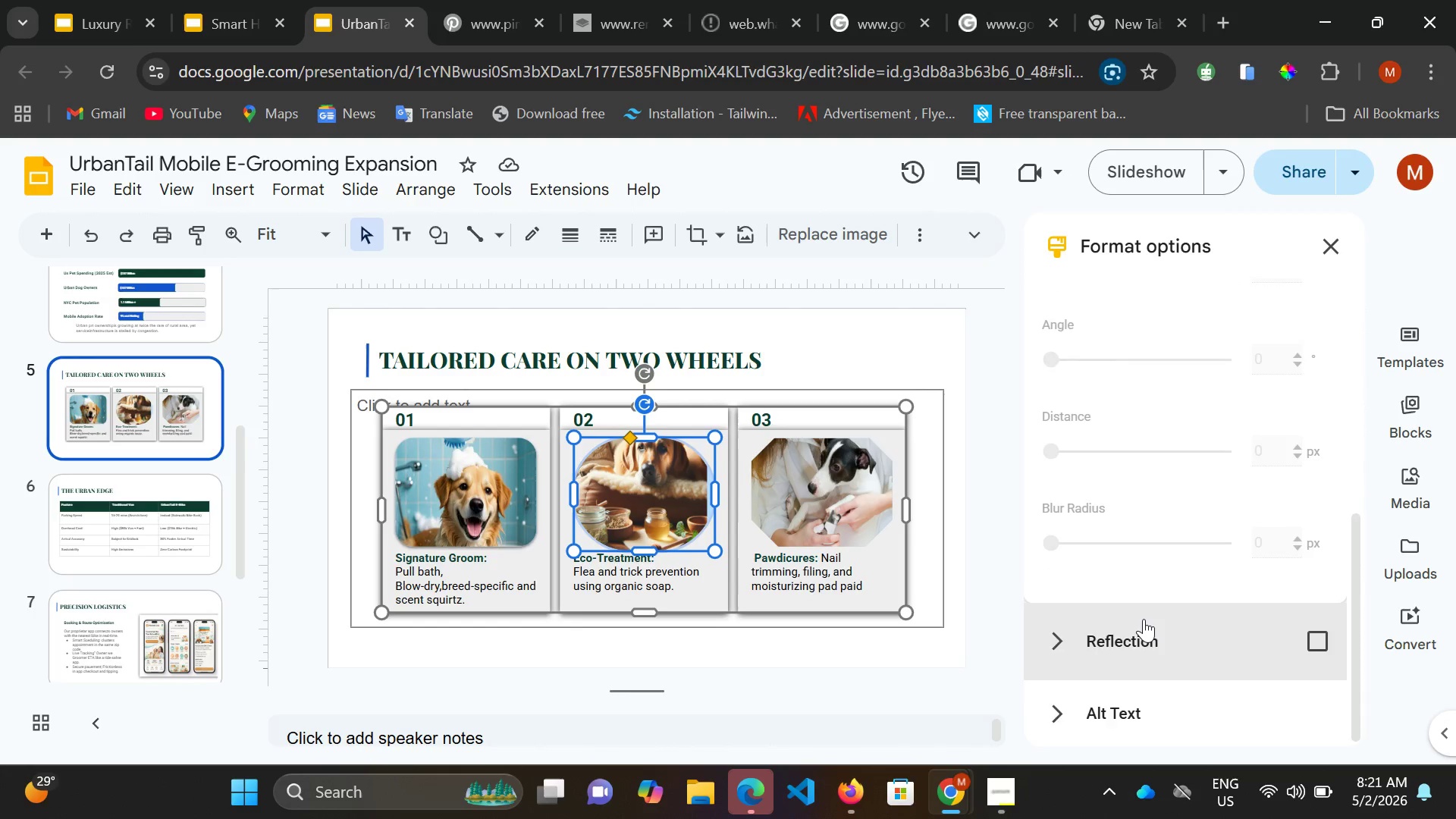 
scroll: coordinate [1144, 619], scroll_direction: up, amount: 4.0
 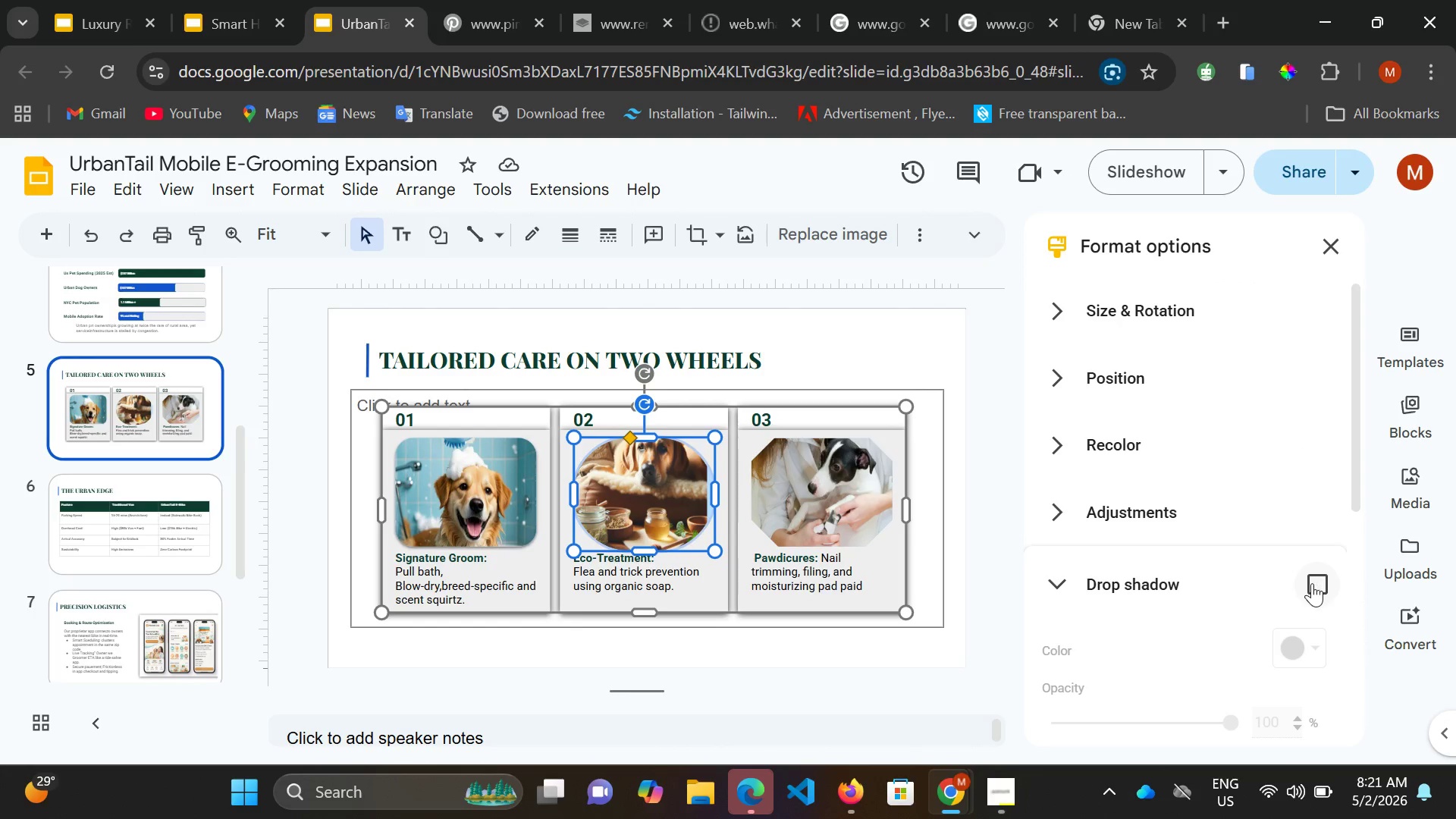 
left_click([1312, 583])
 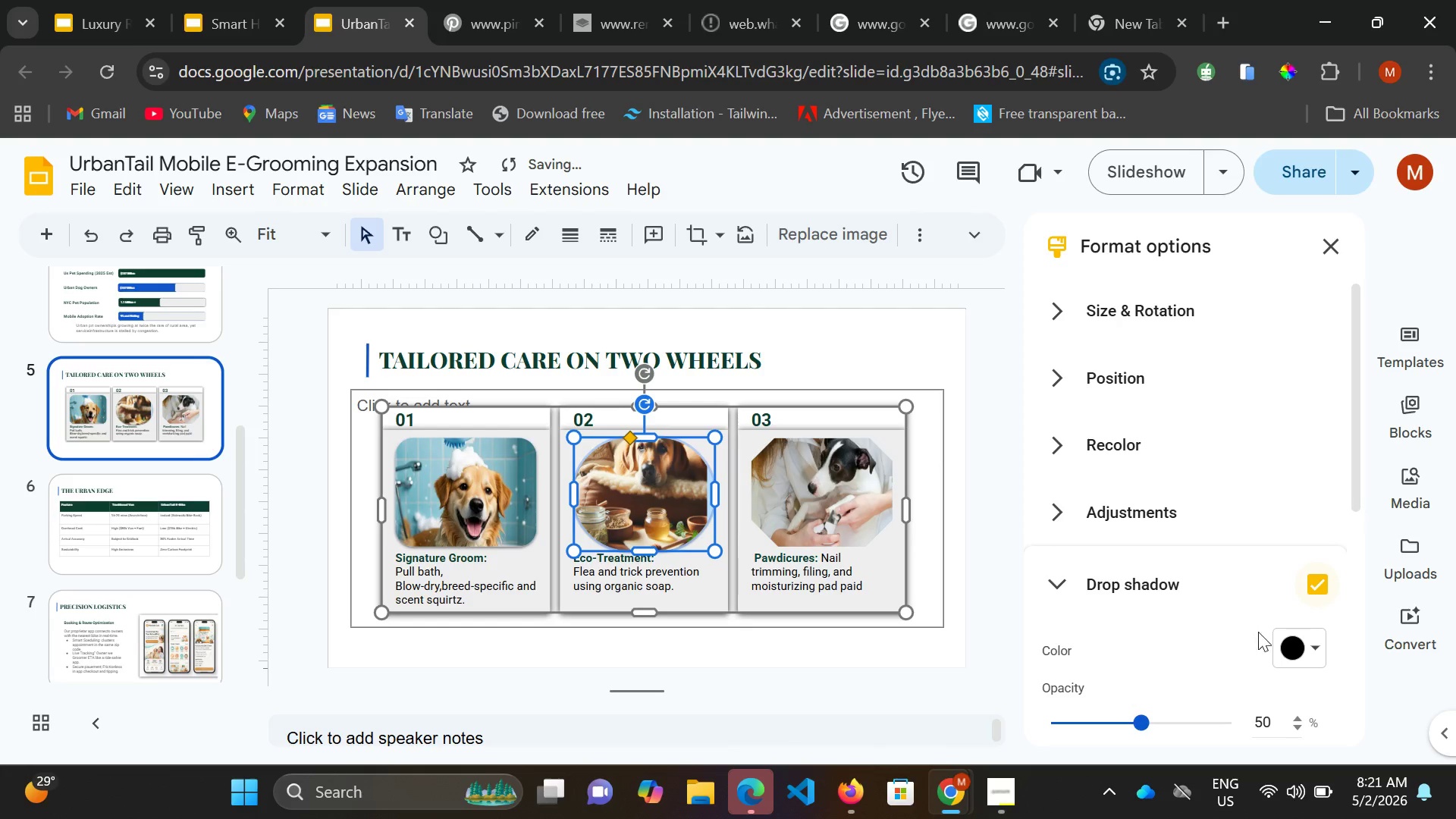 
scroll: coordinate [1257, 634], scroll_direction: down, amount: 2.0
 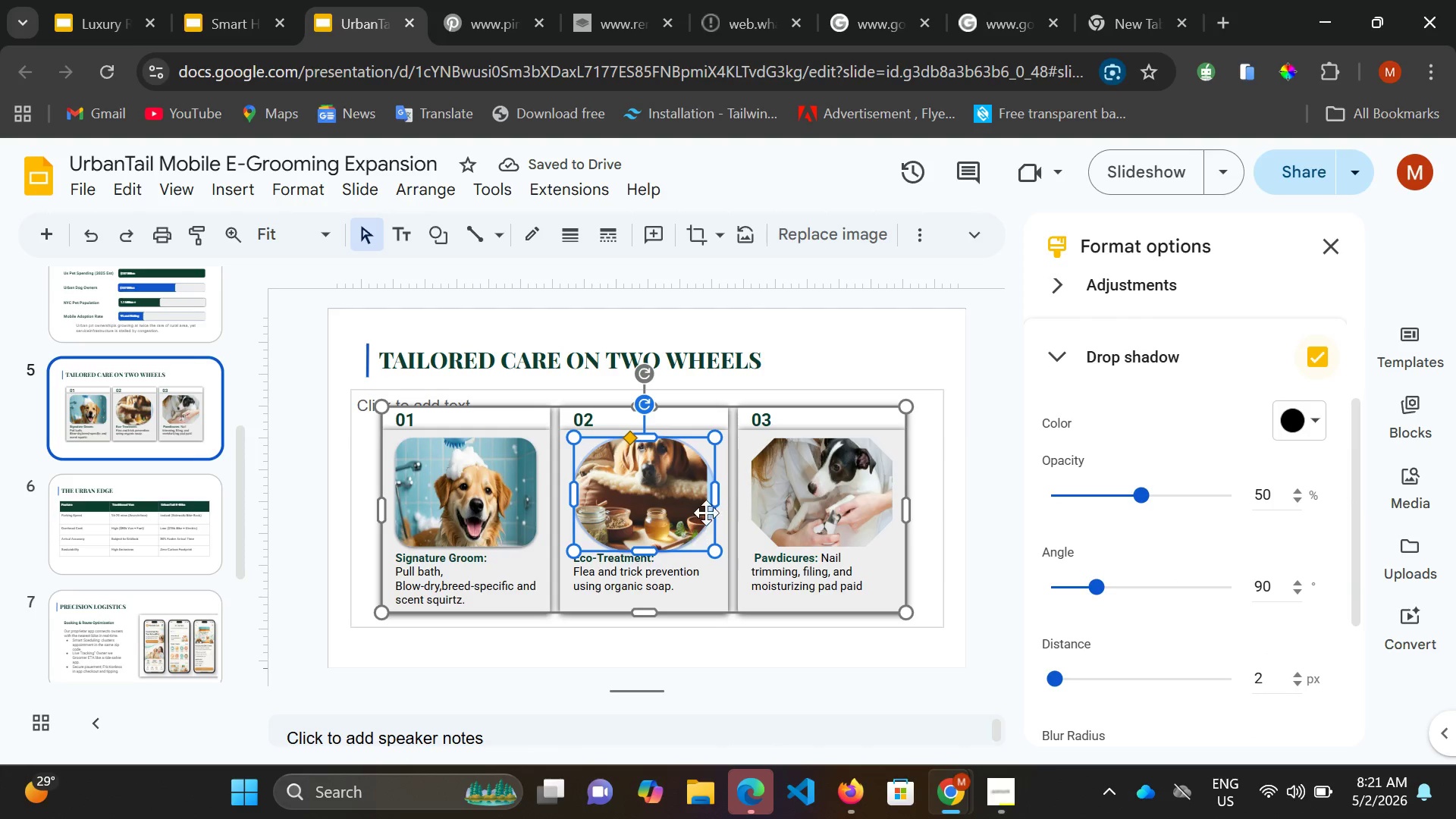 
left_click([754, 491])
 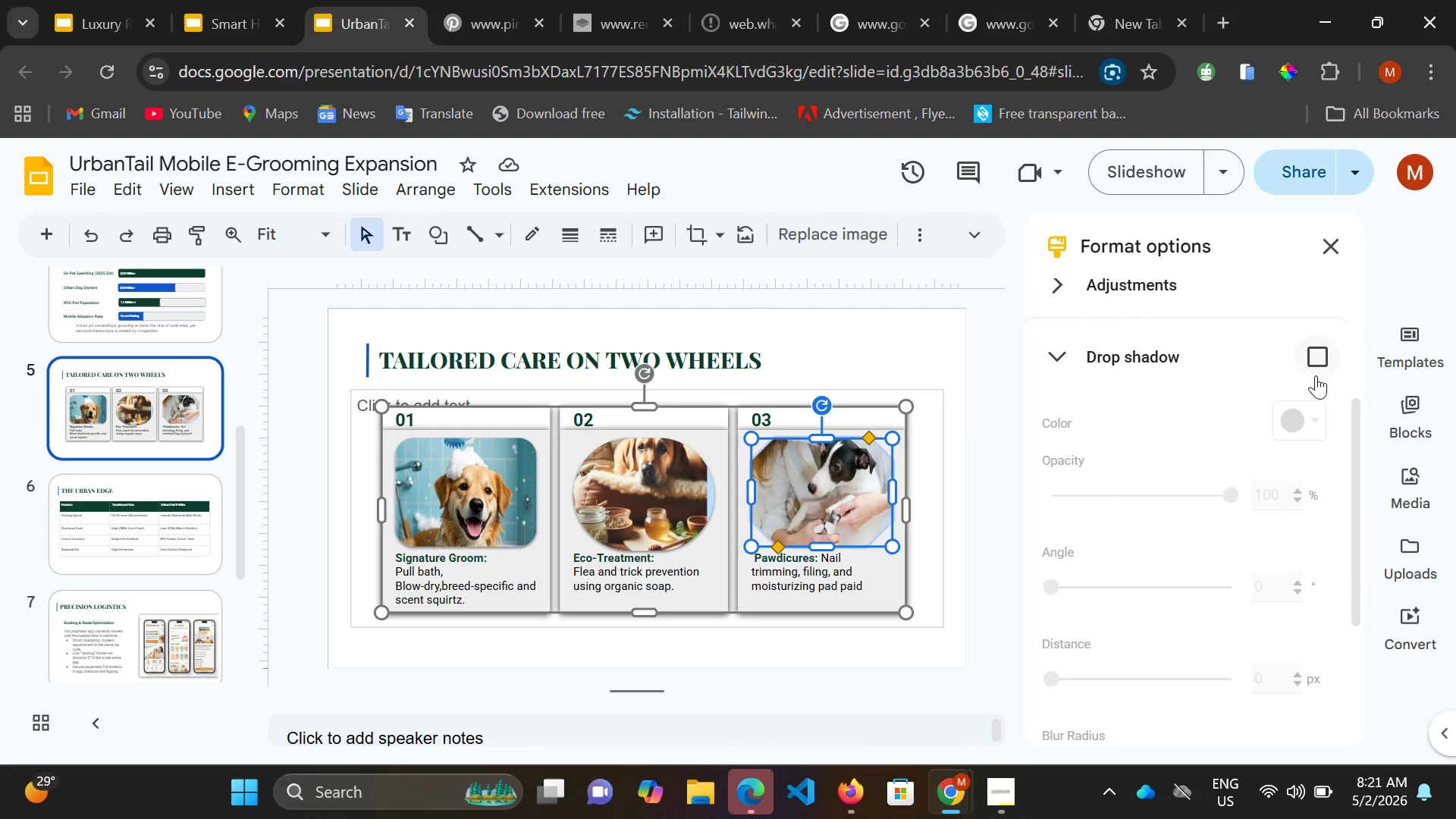 
left_click([1317, 369])
 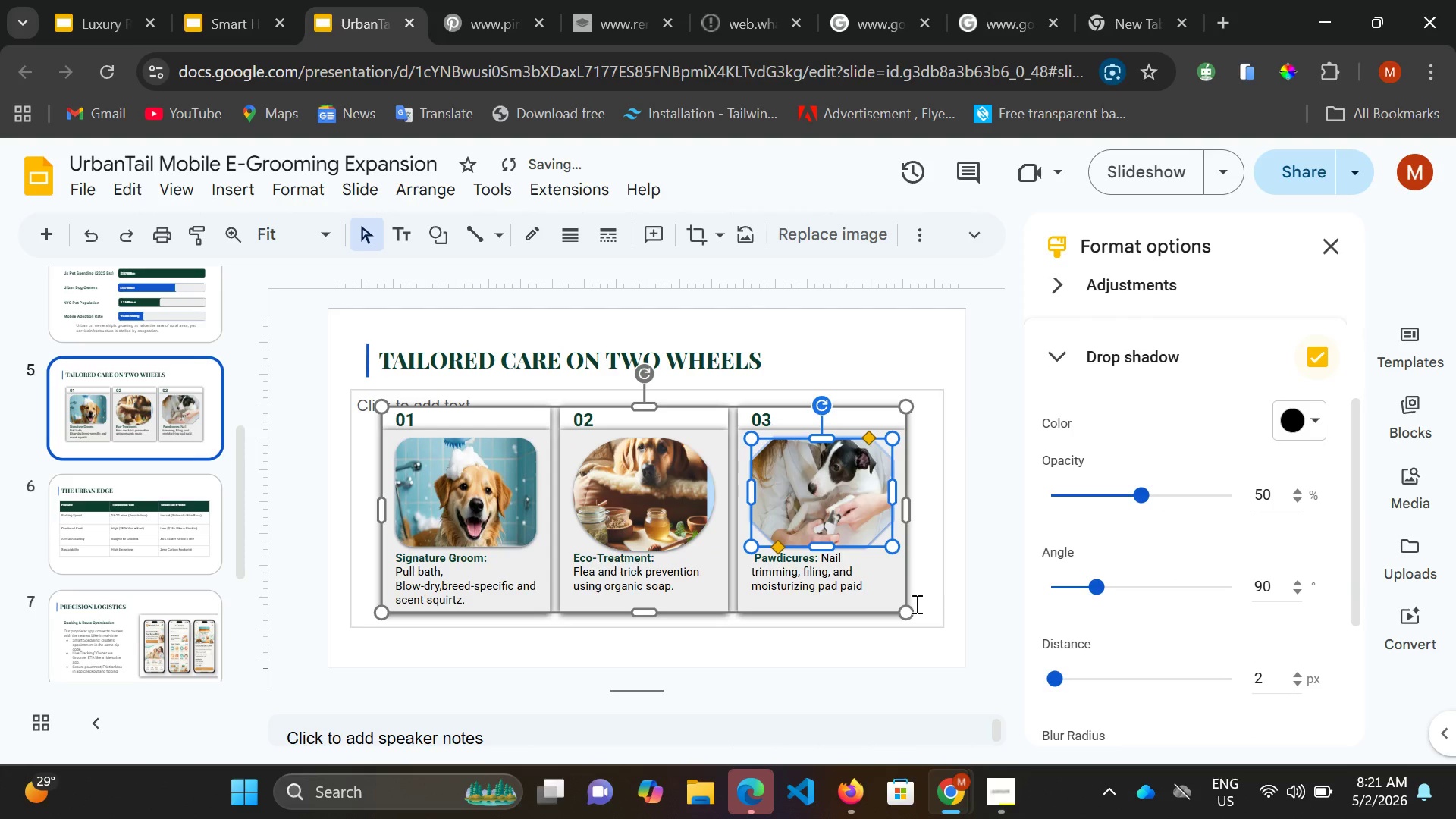 
left_click([874, 635])
 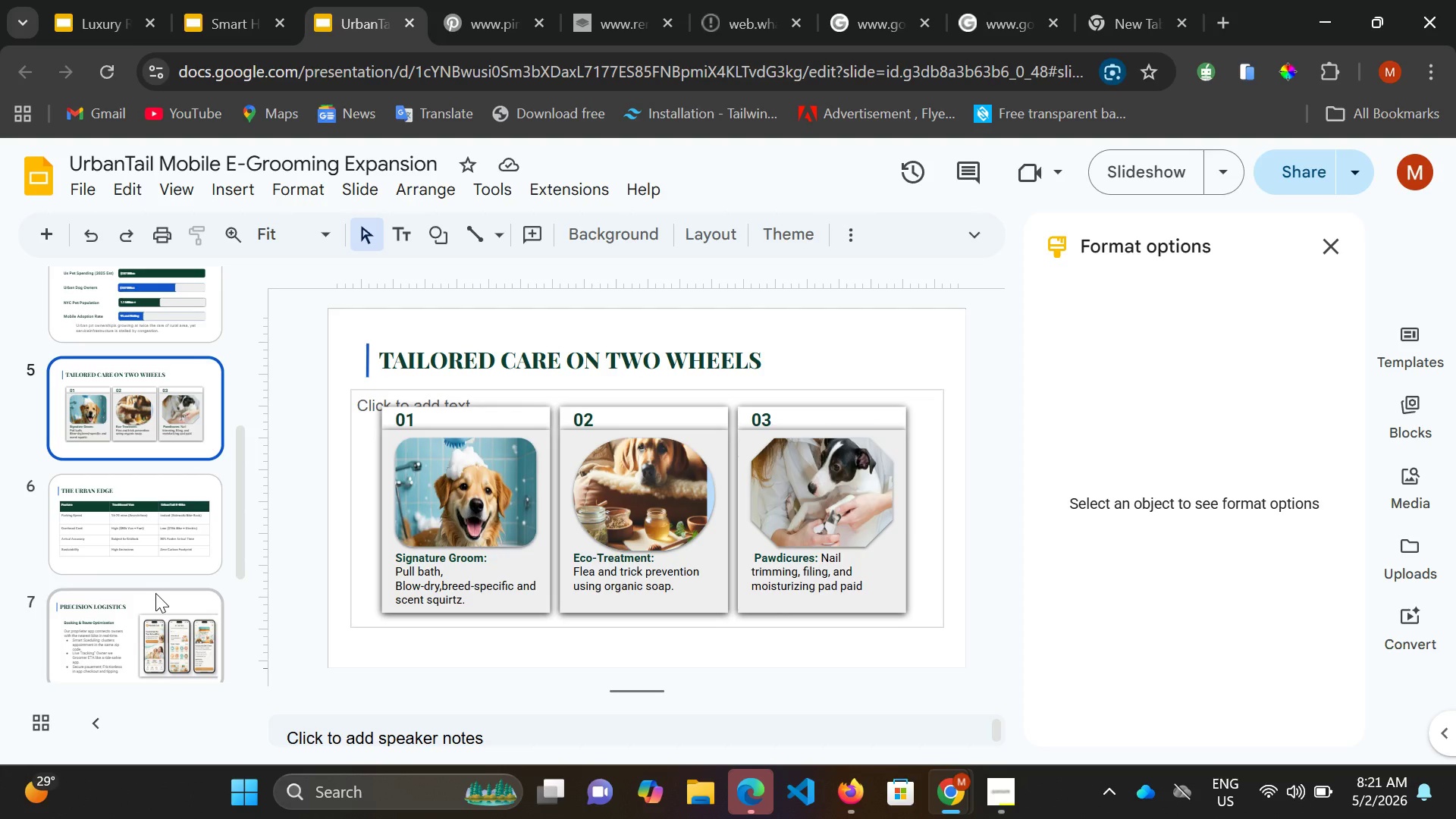 
wait(15.2)
 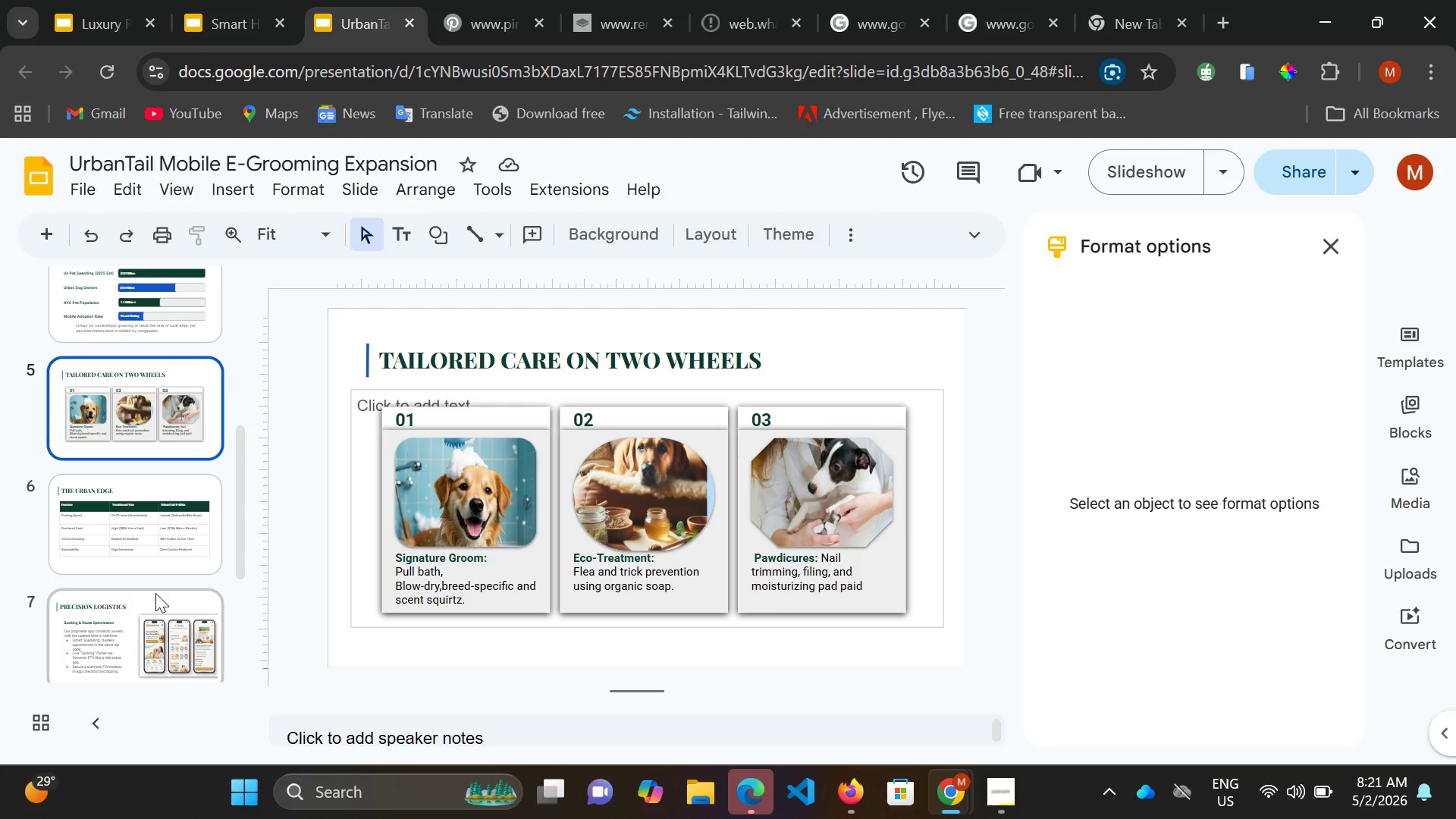 
left_click([1006, 800])